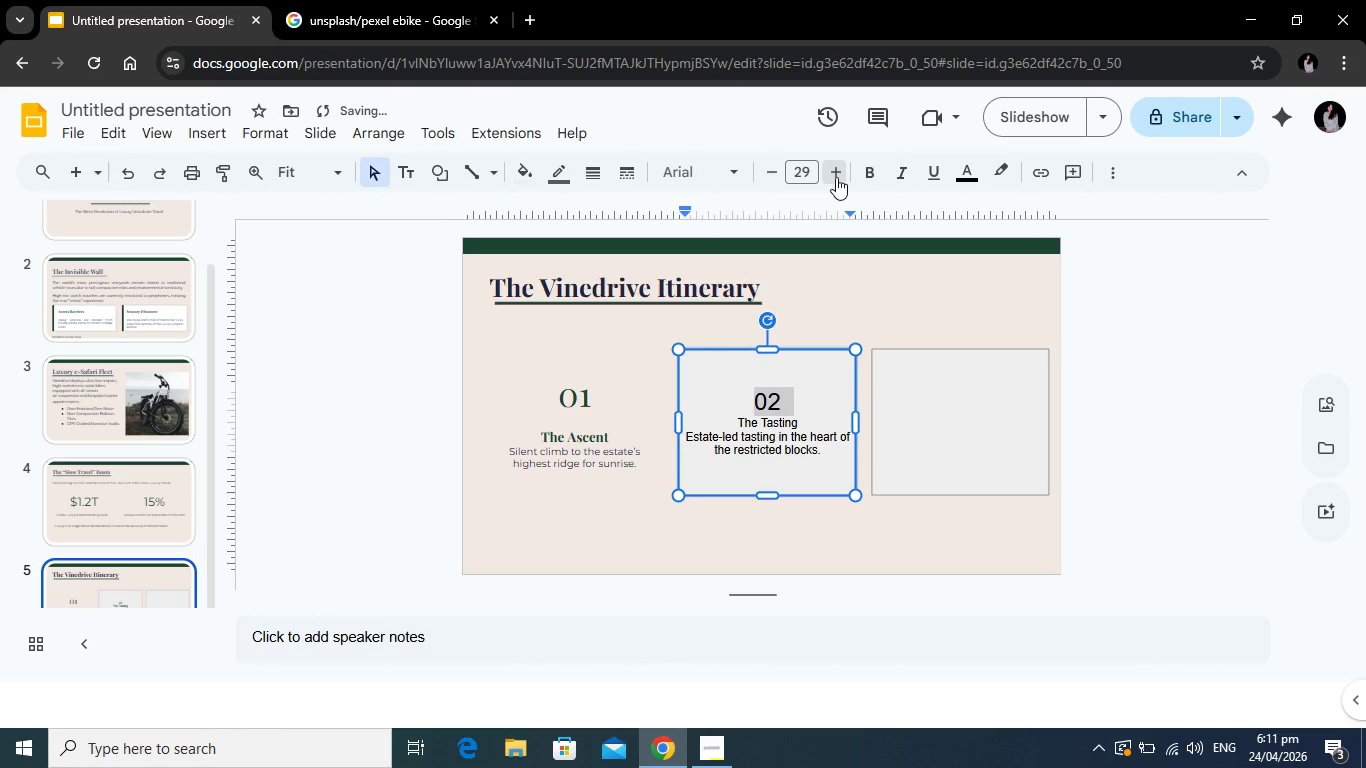 
triple_click([836, 177])
 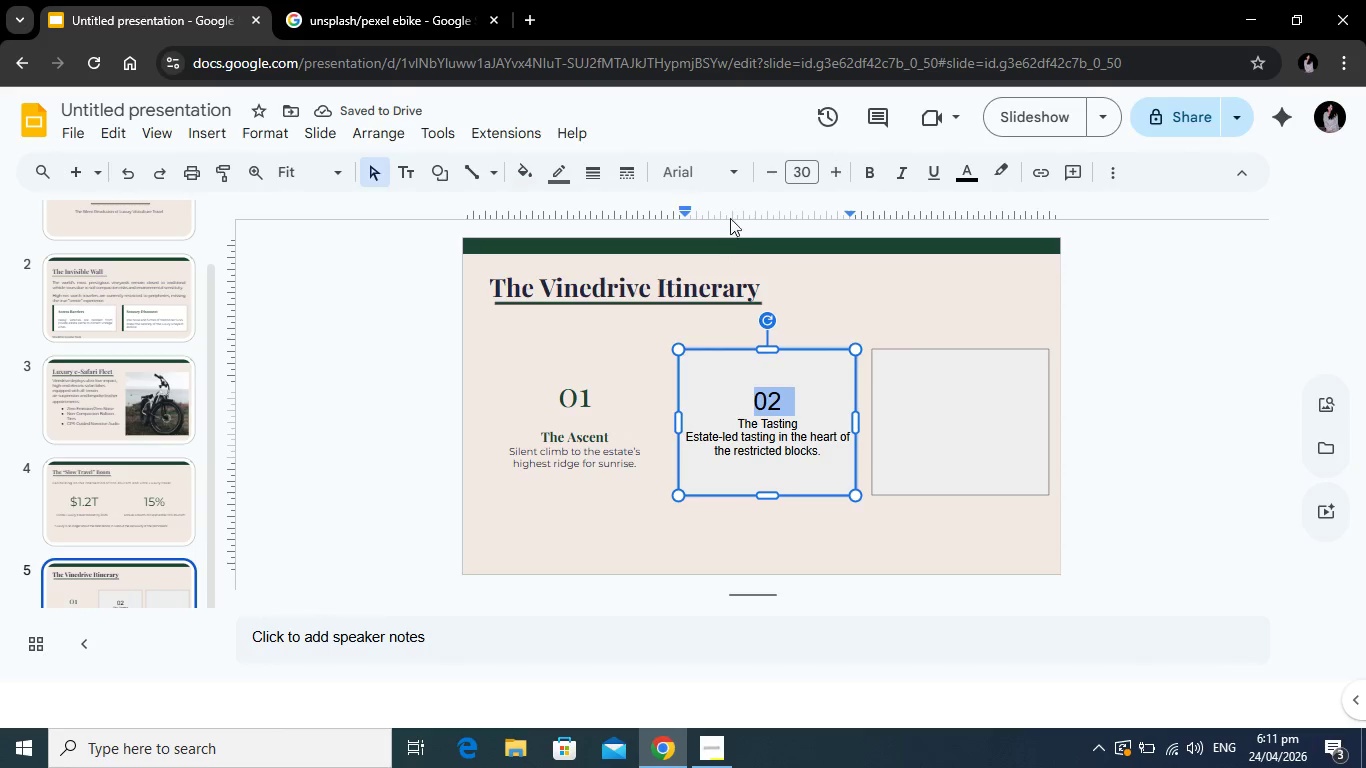 
left_click([963, 177])
 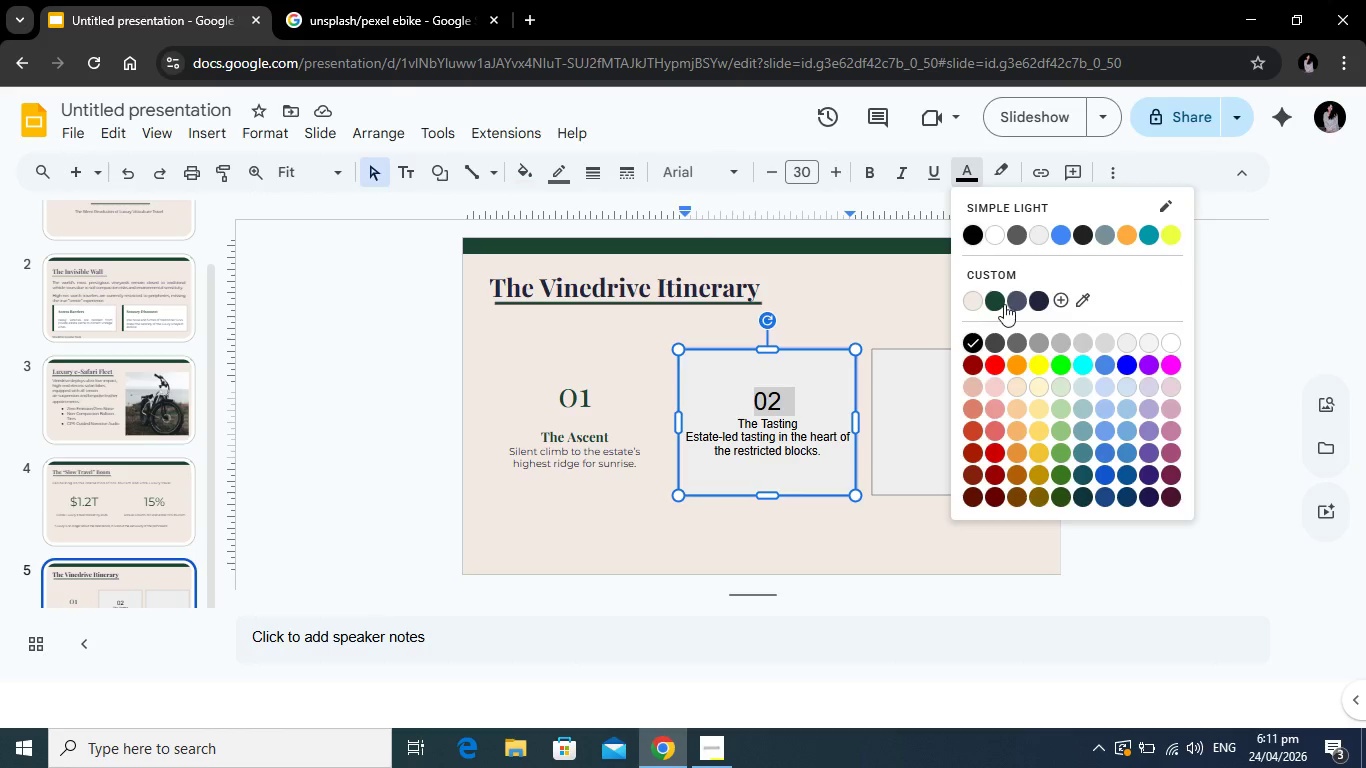 
left_click([1000, 299])
 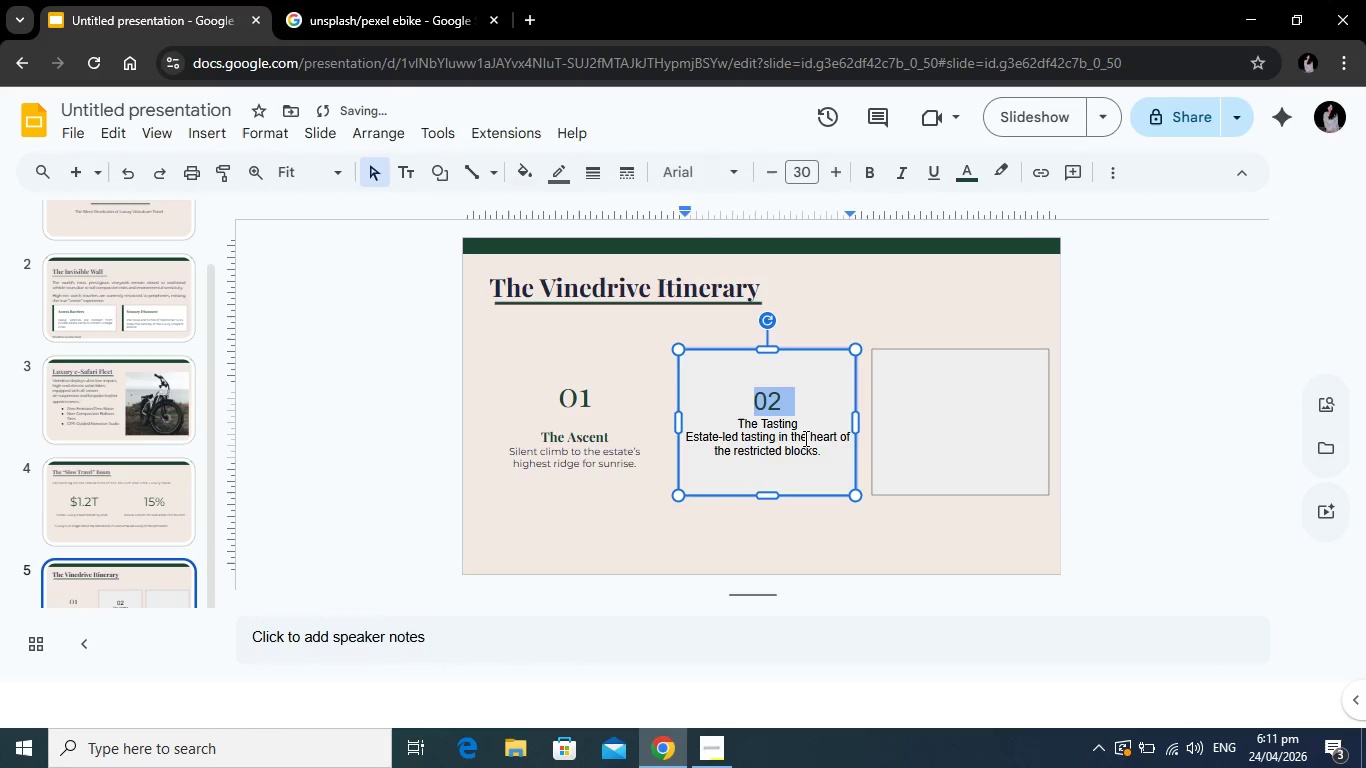 
left_click([804, 438])
 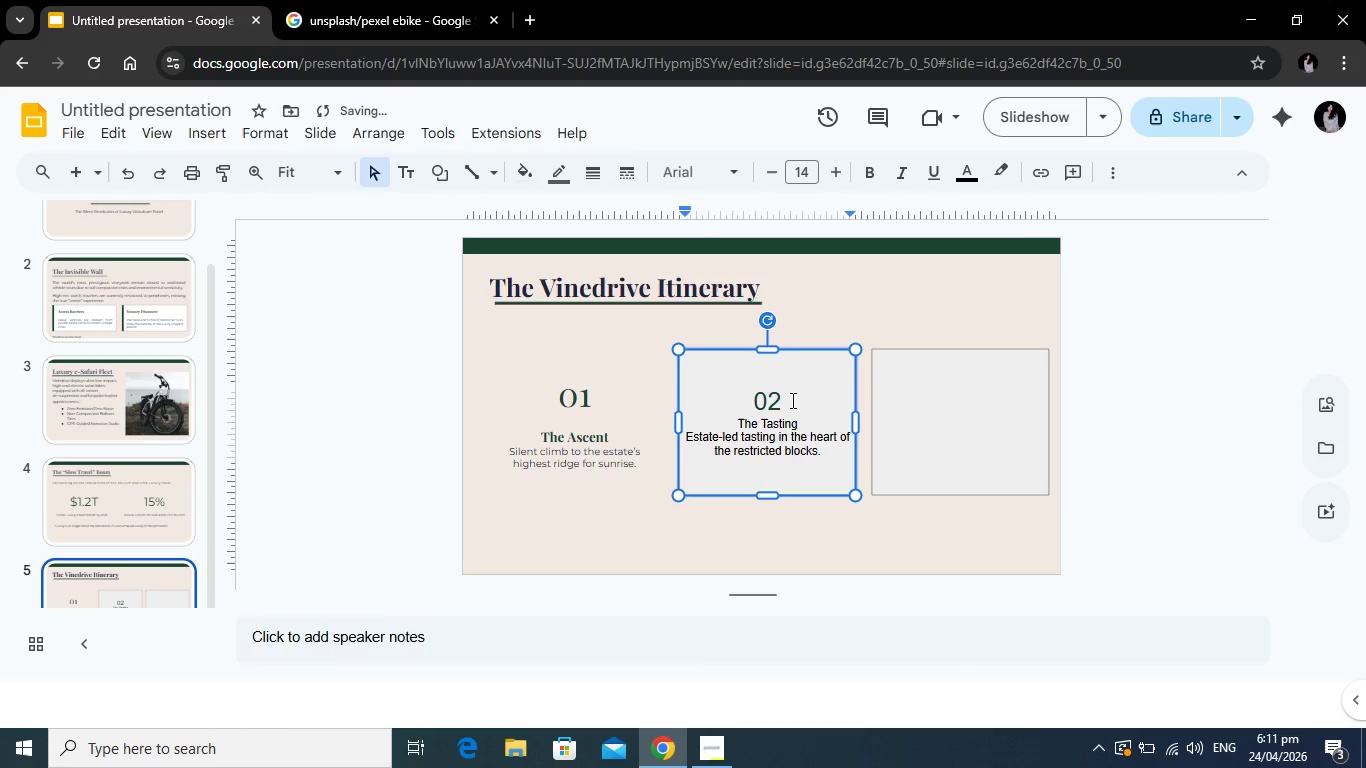 
left_click_drag(start_coordinate=[791, 400], to_coordinate=[745, 400])
 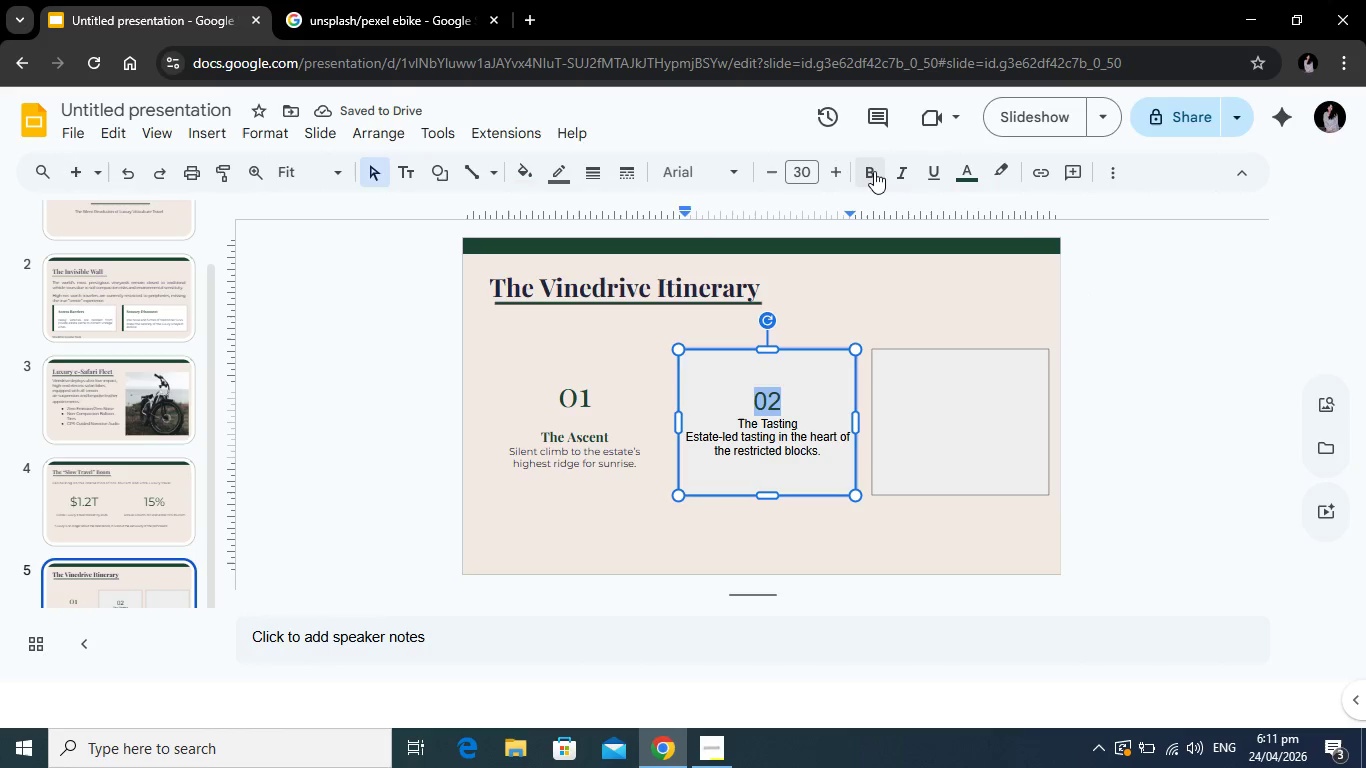 
left_click([874, 171])
 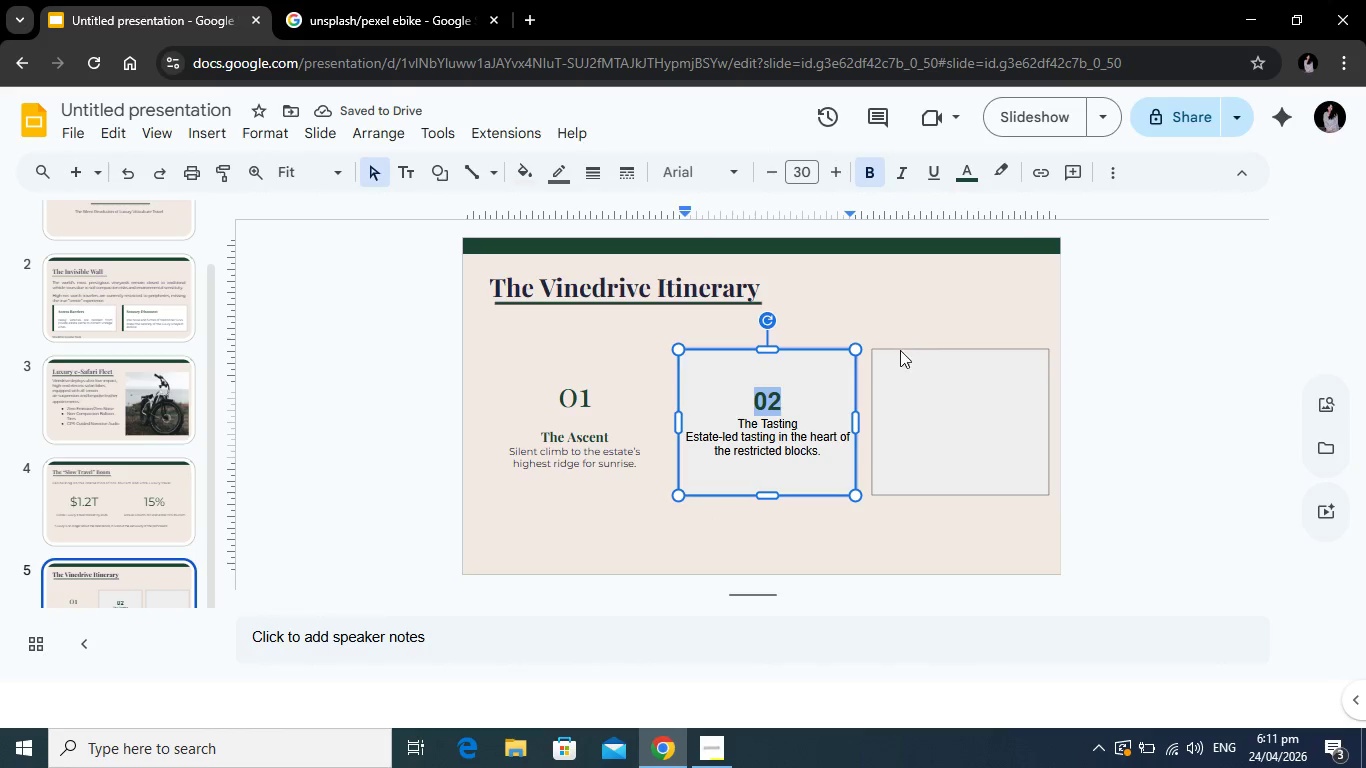 
left_click_drag(start_coordinate=[800, 424], to_coordinate=[736, 422])
 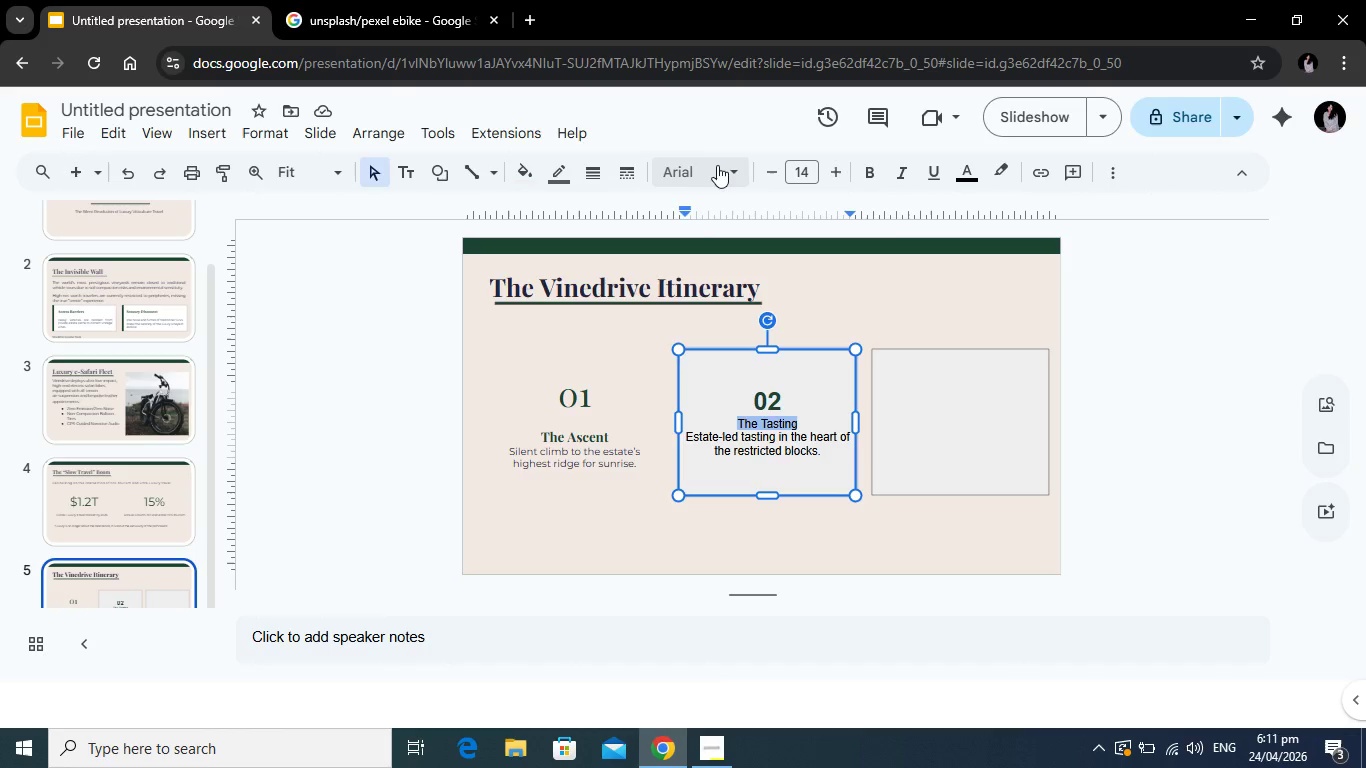 
left_click([717, 167])
 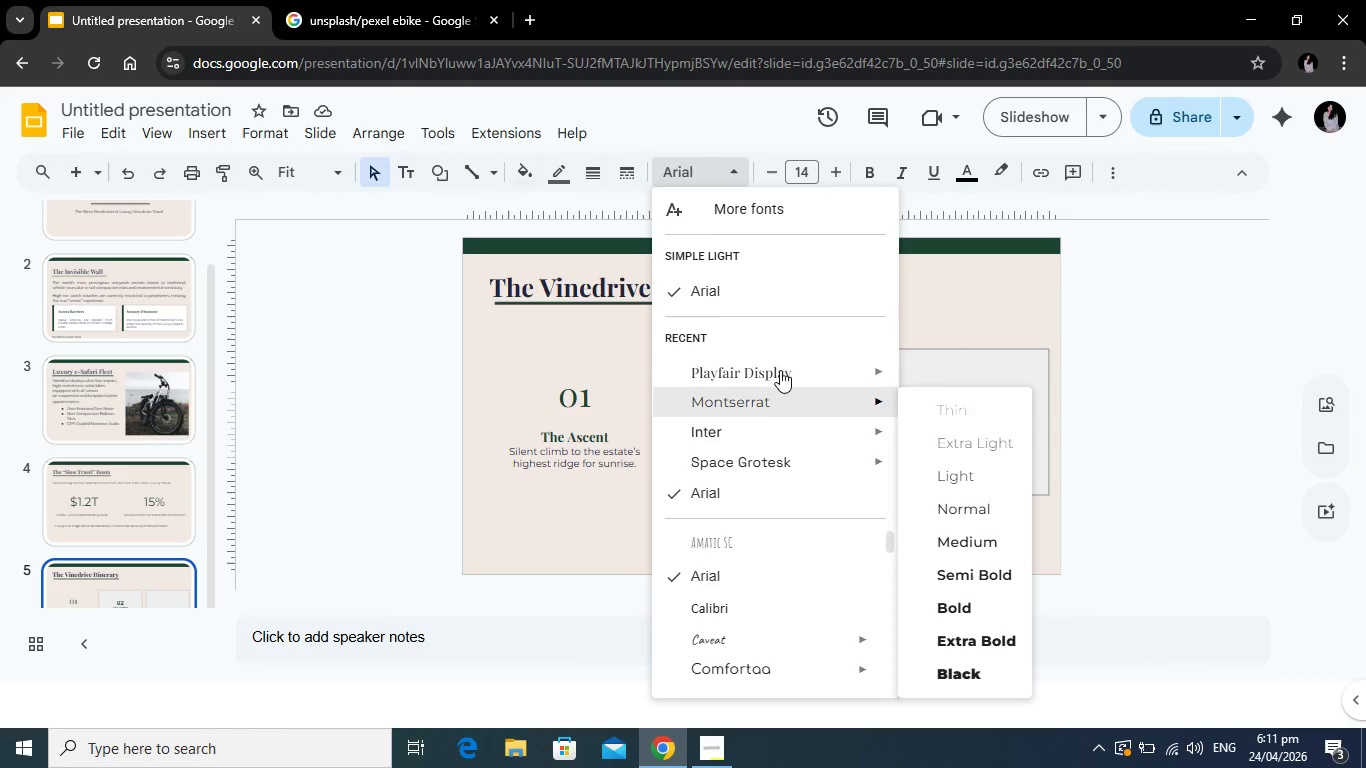 
left_click([780, 370])
 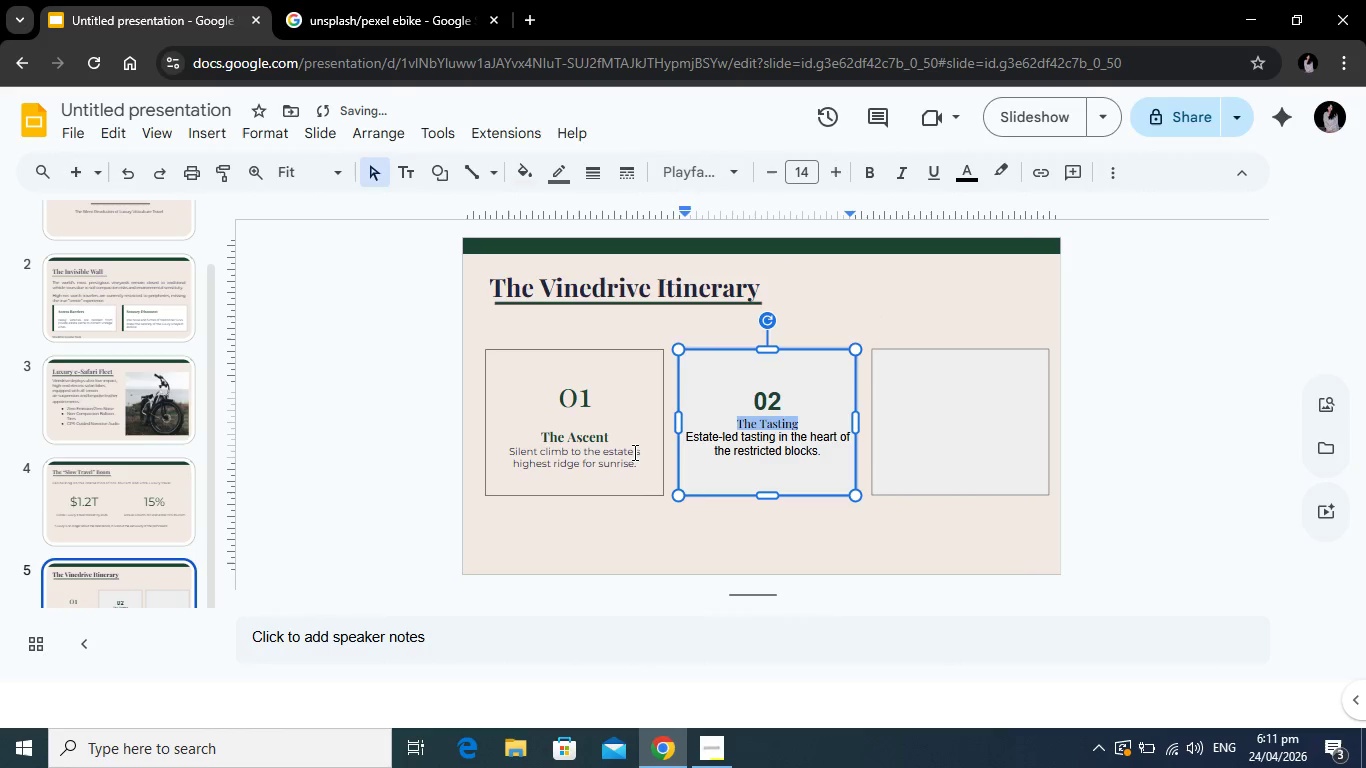 
left_click([596, 434])
 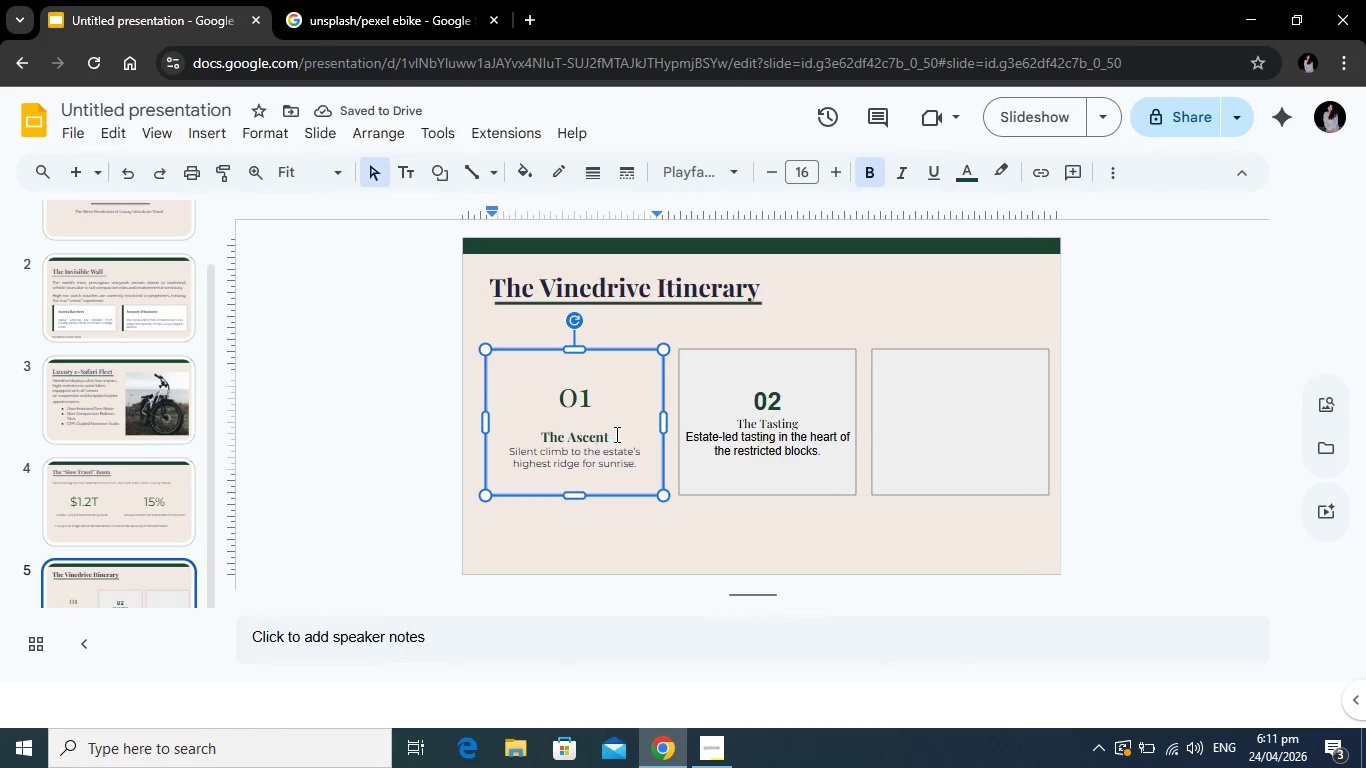 
left_click([616, 434])
 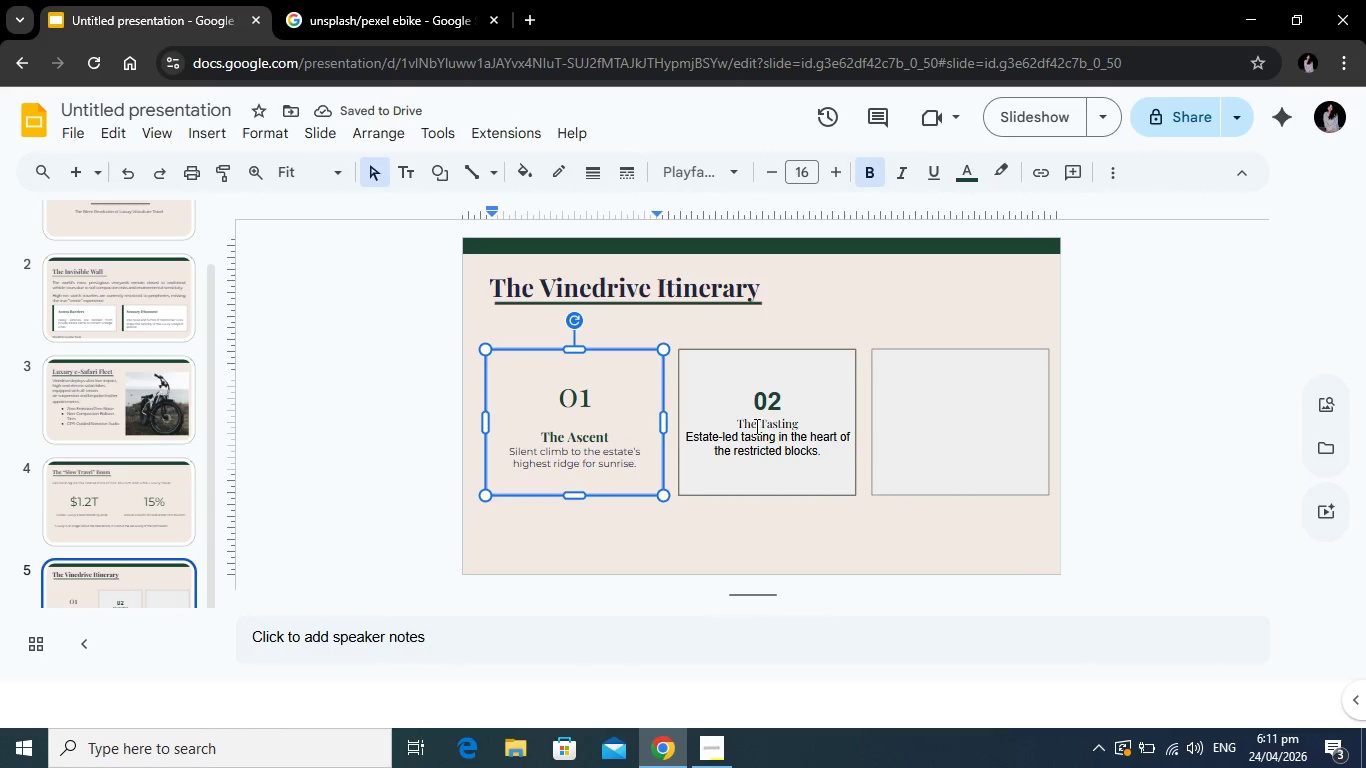 
left_click([764, 423])
 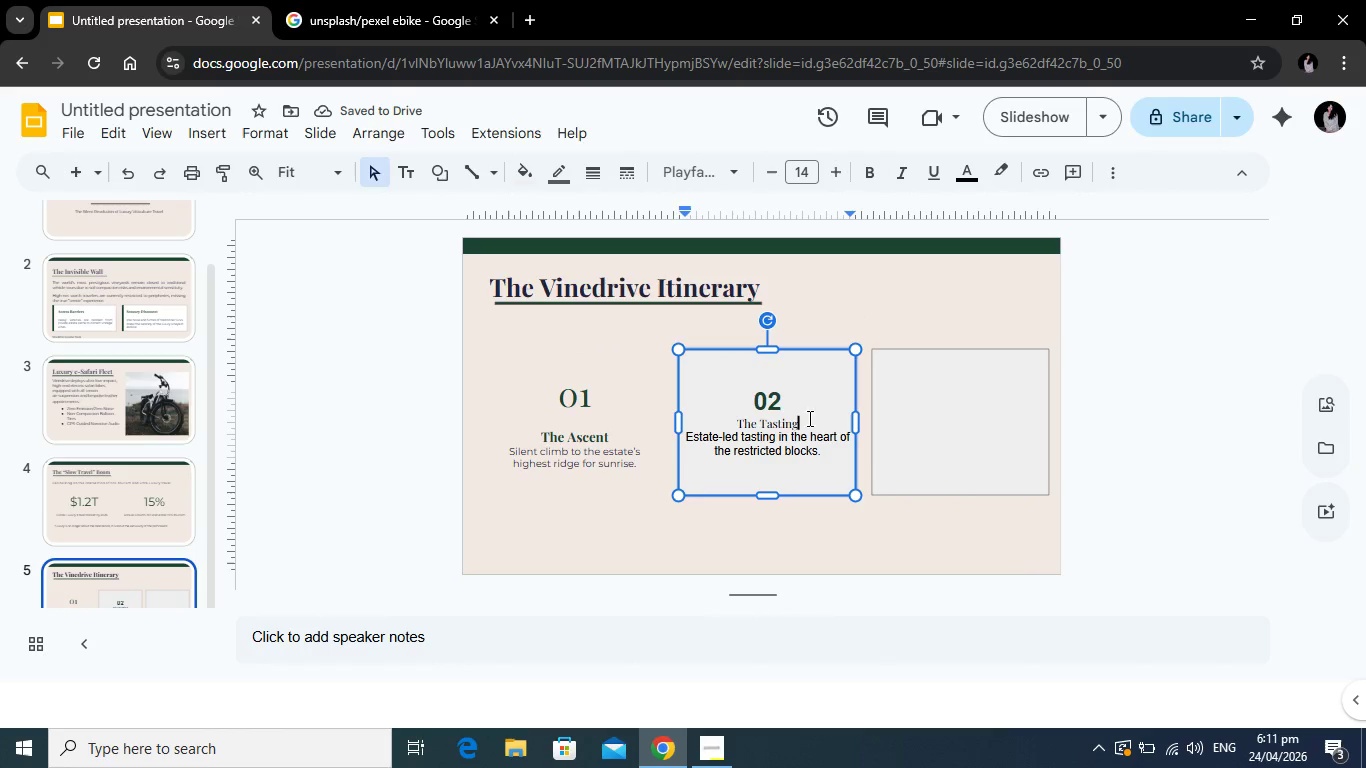 
left_click_drag(start_coordinate=[811, 419], to_coordinate=[726, 414])
 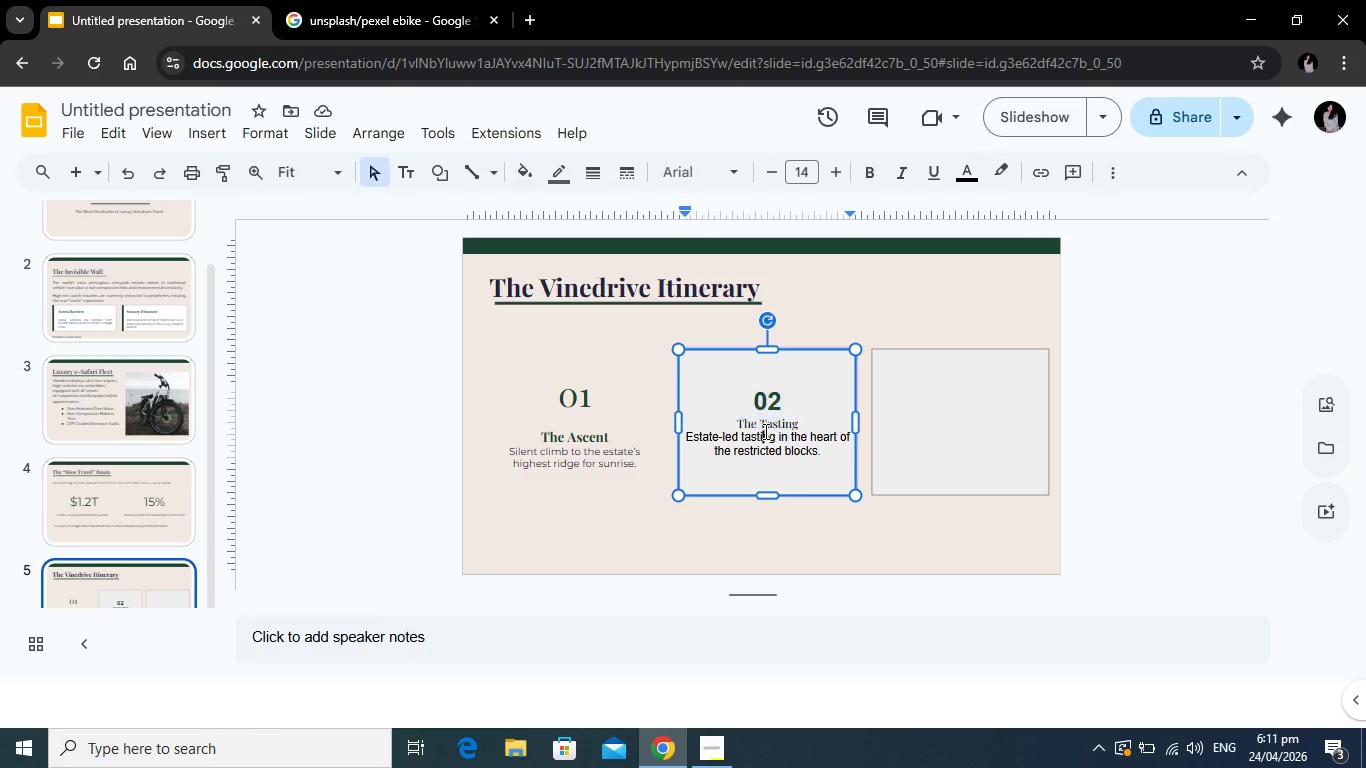 
left_click([764, 431])
 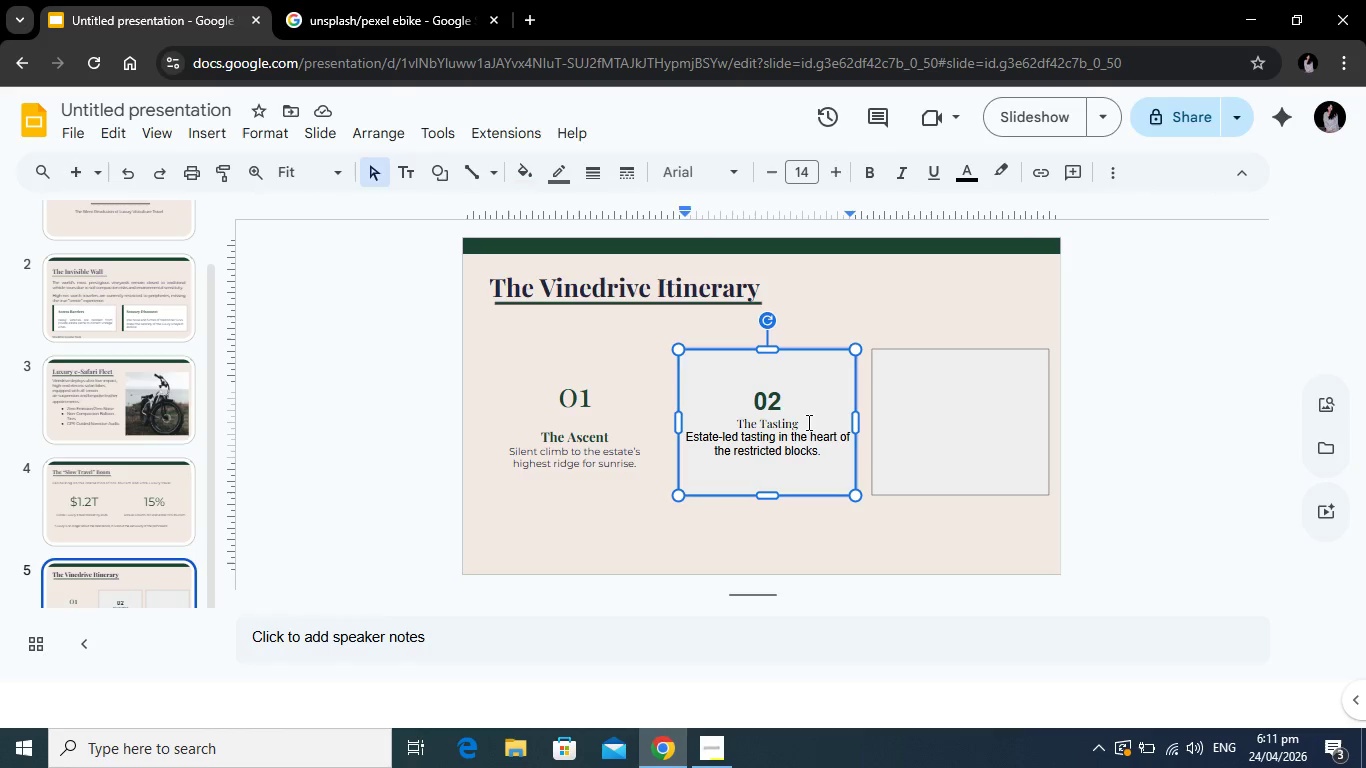 
left_click_drag(start_coordinate=[807, 422], to_coordinate=[727, 420])
 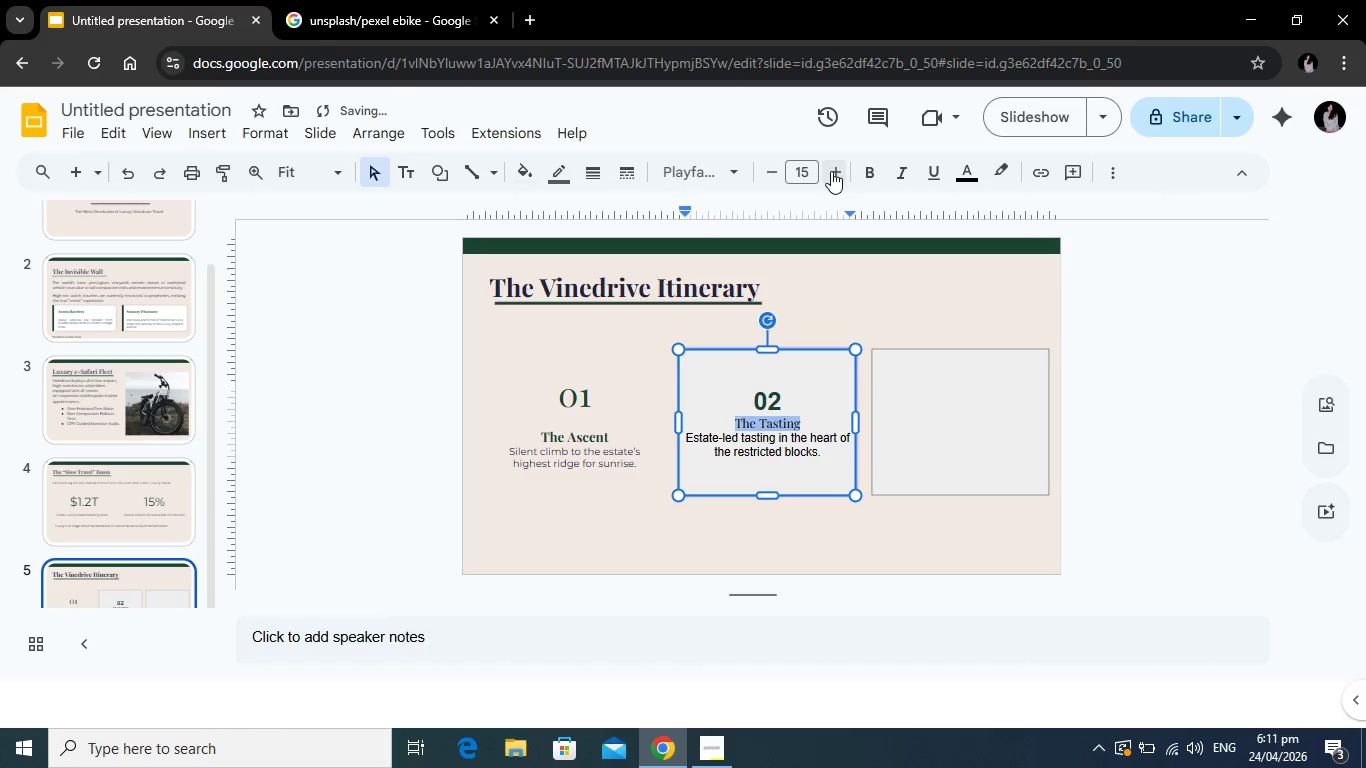 
double_click([831, 171])
 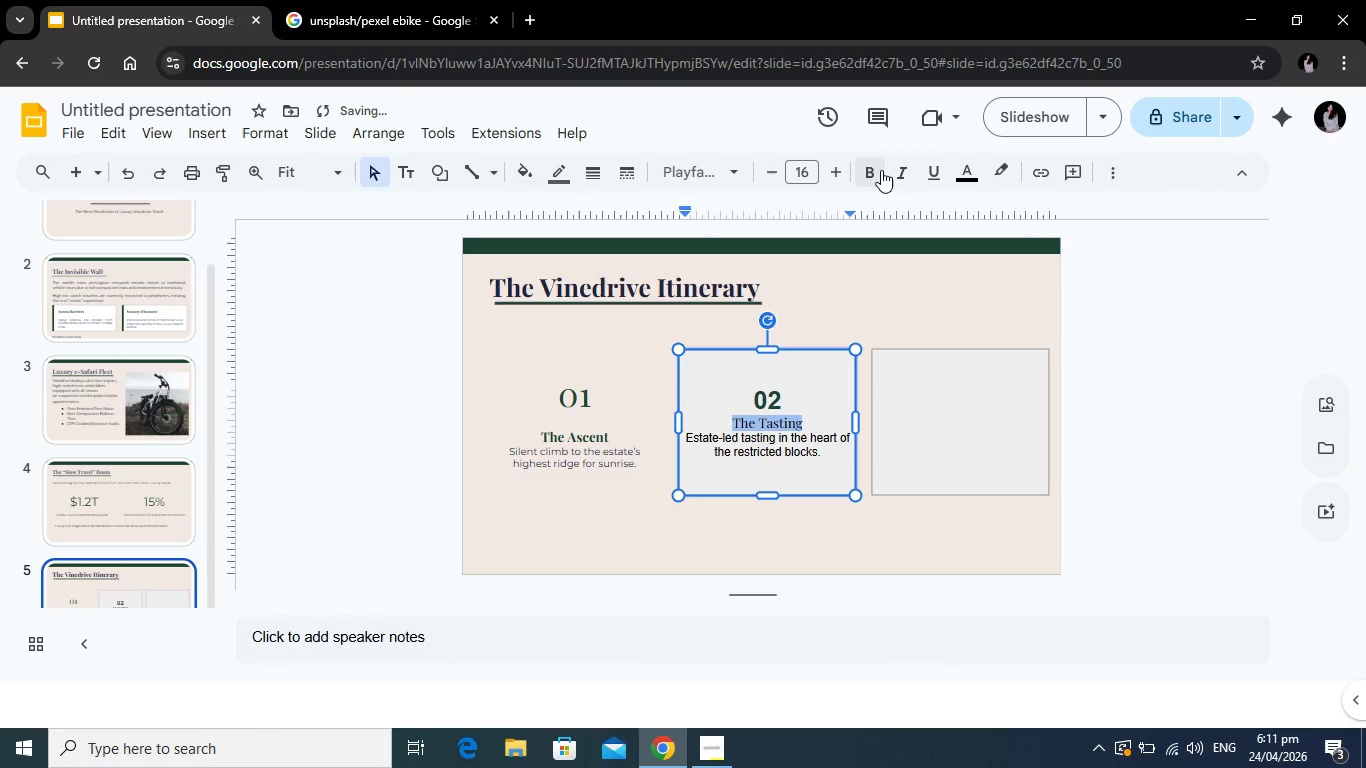 
left_click([881, 170])
 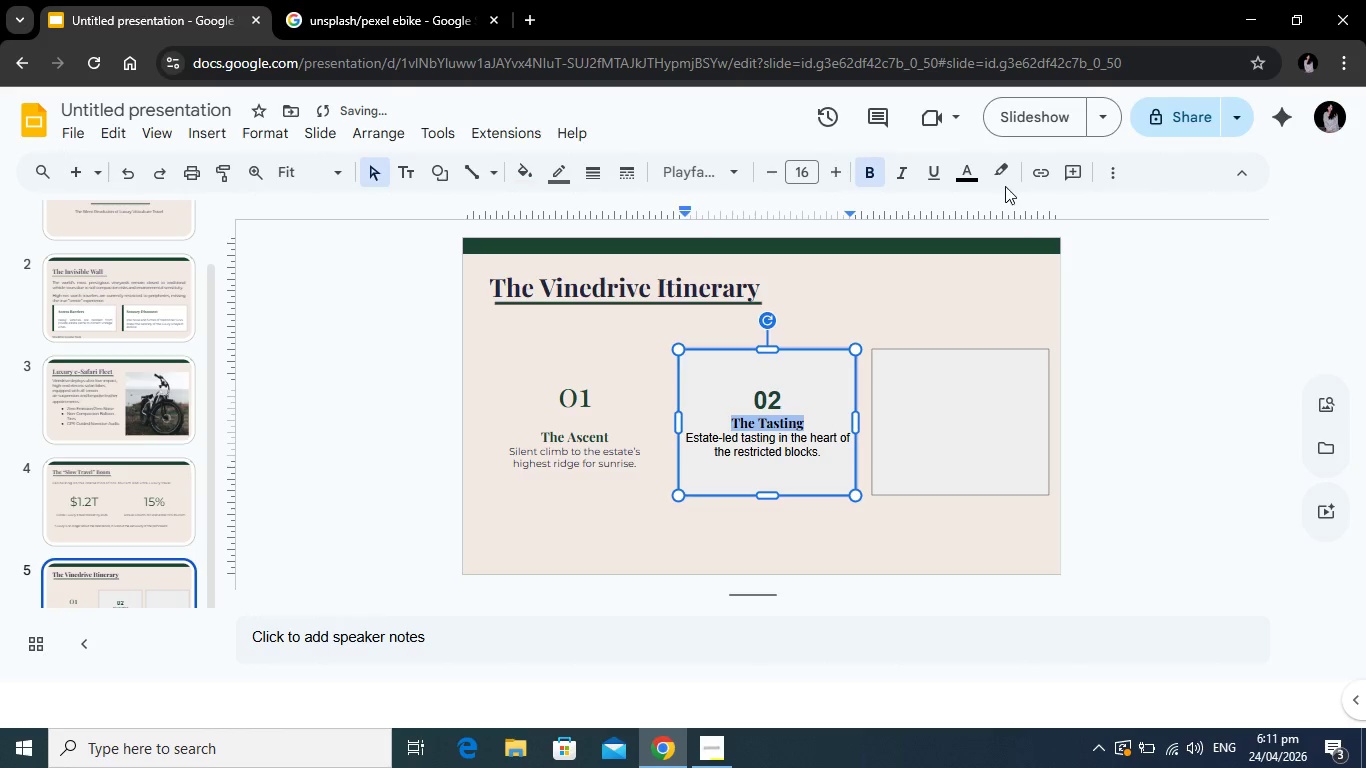 
left_click([975, 172])
 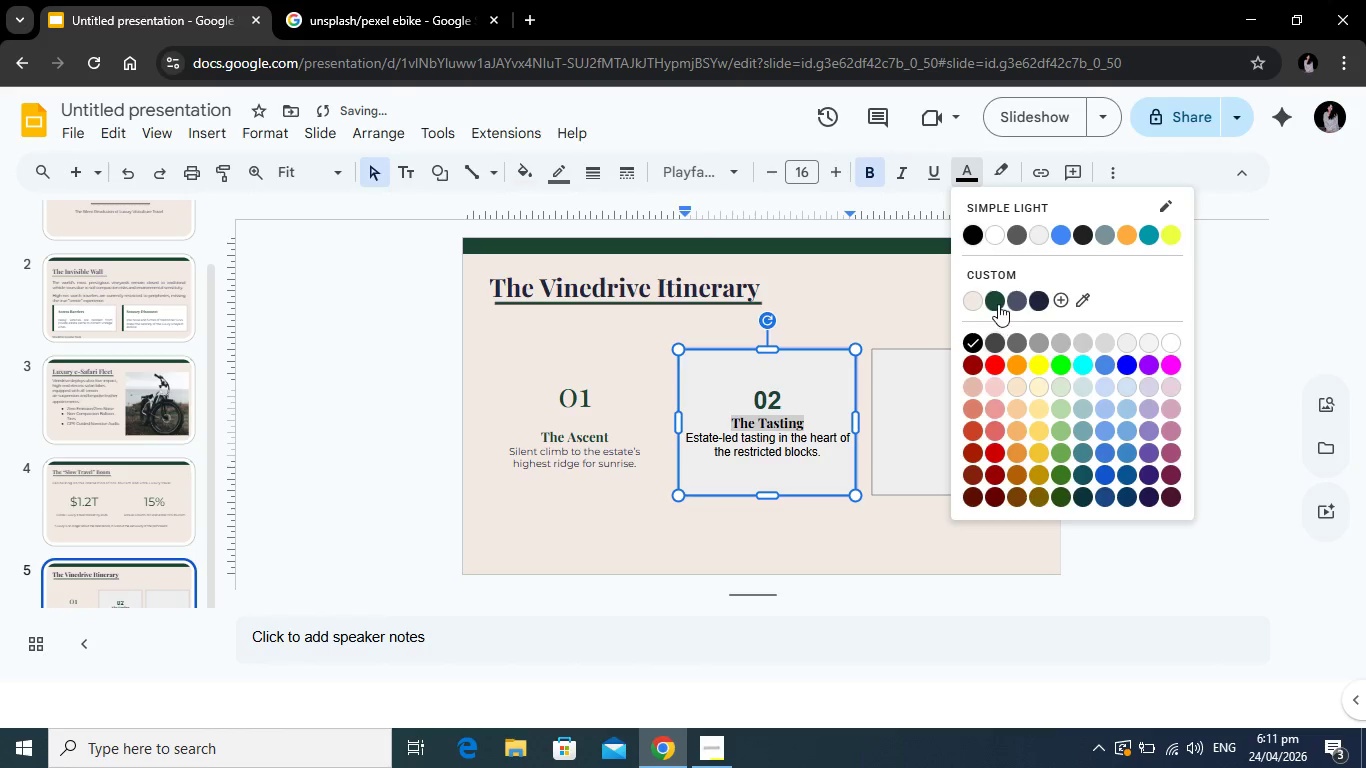 
left_click([998, 303])
 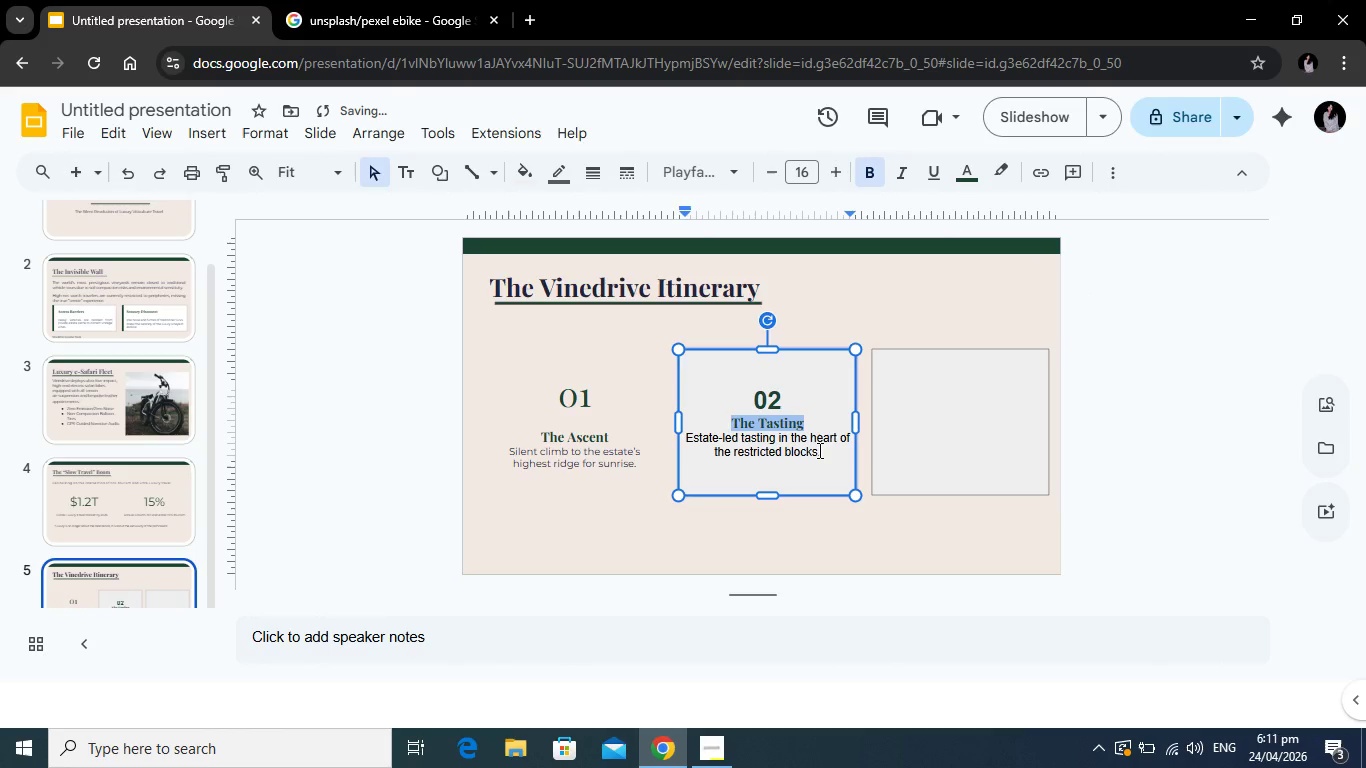 
left_click([819, 451])
 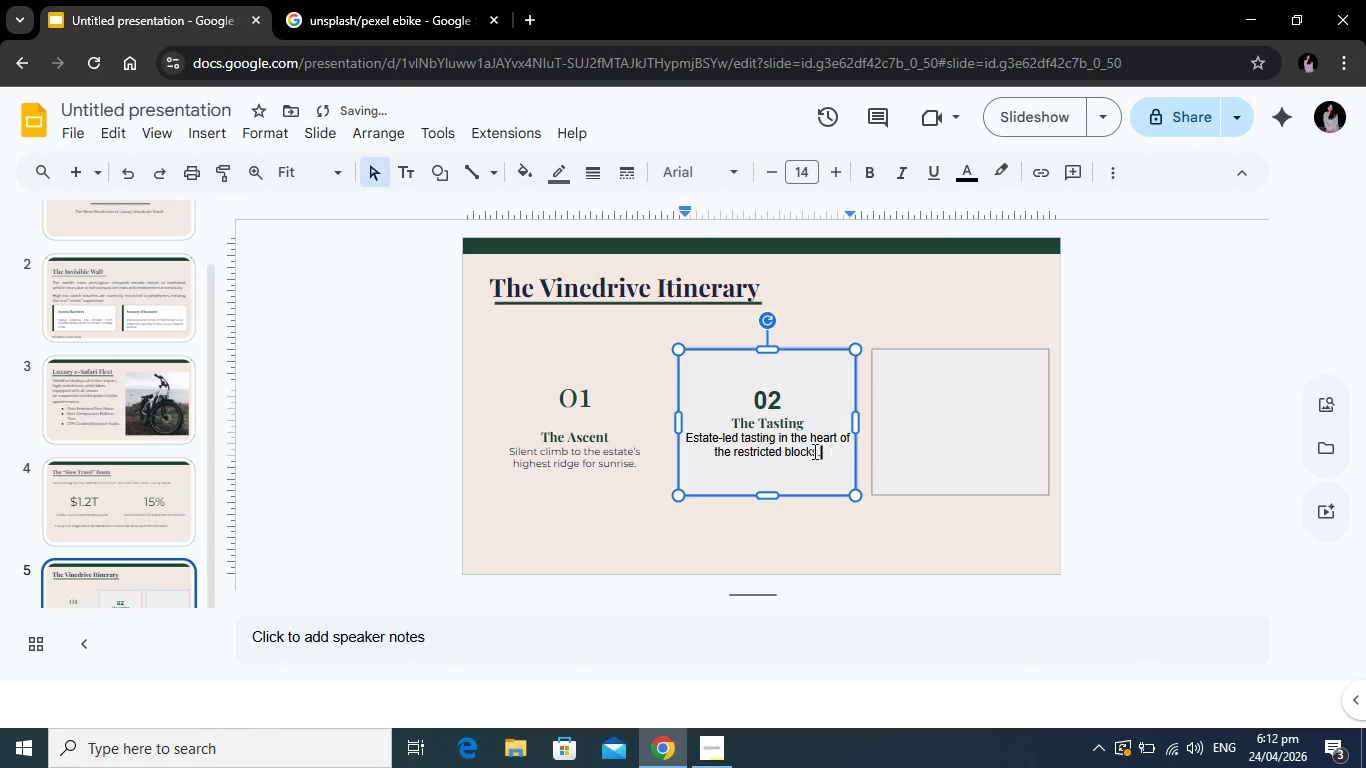 
left_click_drag(start_coordinate=[829, 452], to_coordinate=[688, 438])
 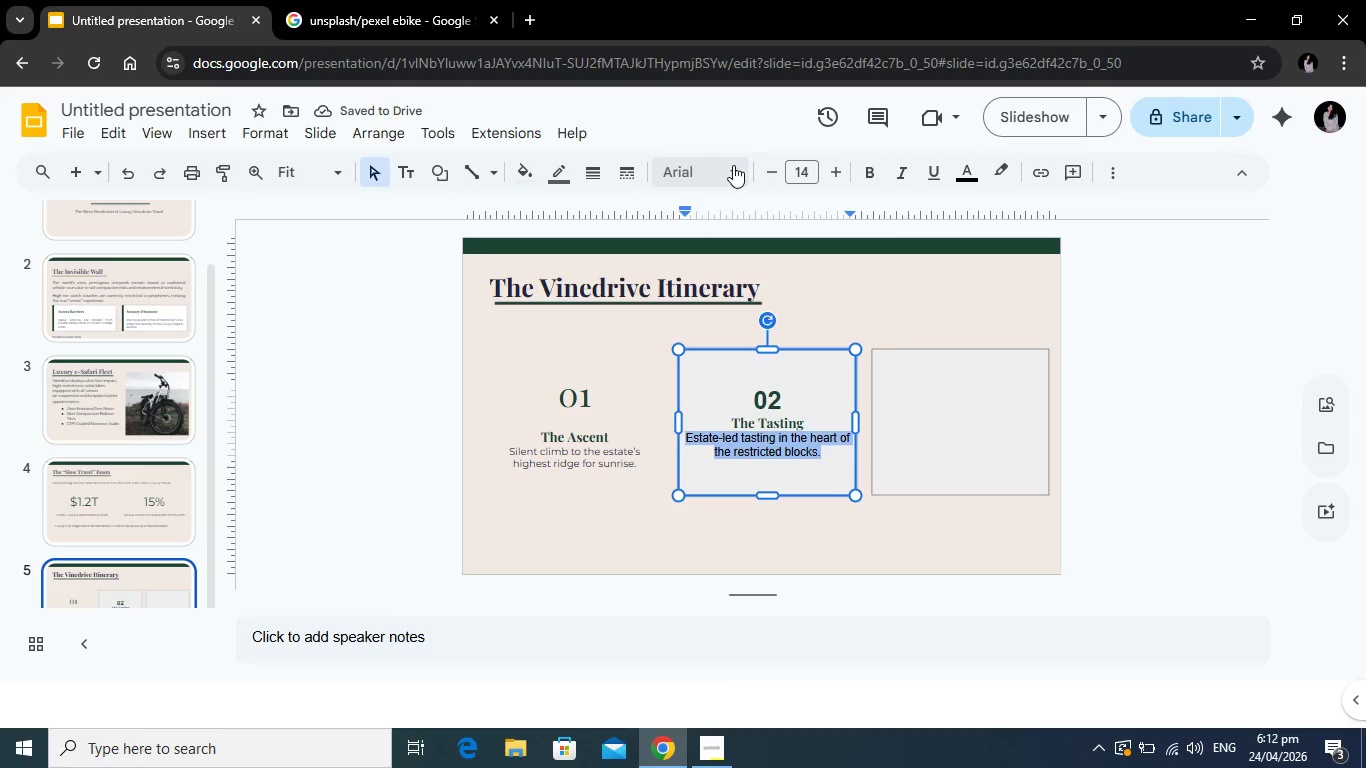 
left_click([733, 165])
 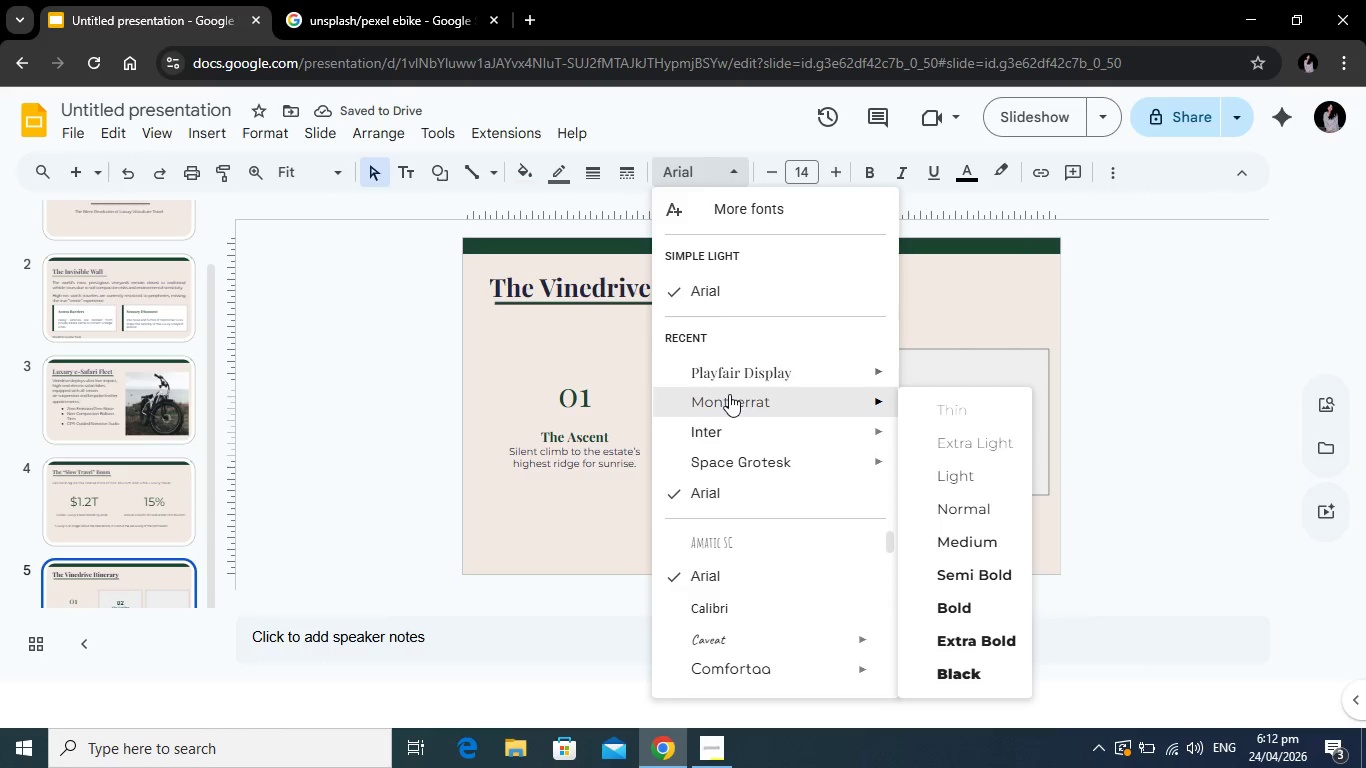 
left_click([729, 394])
 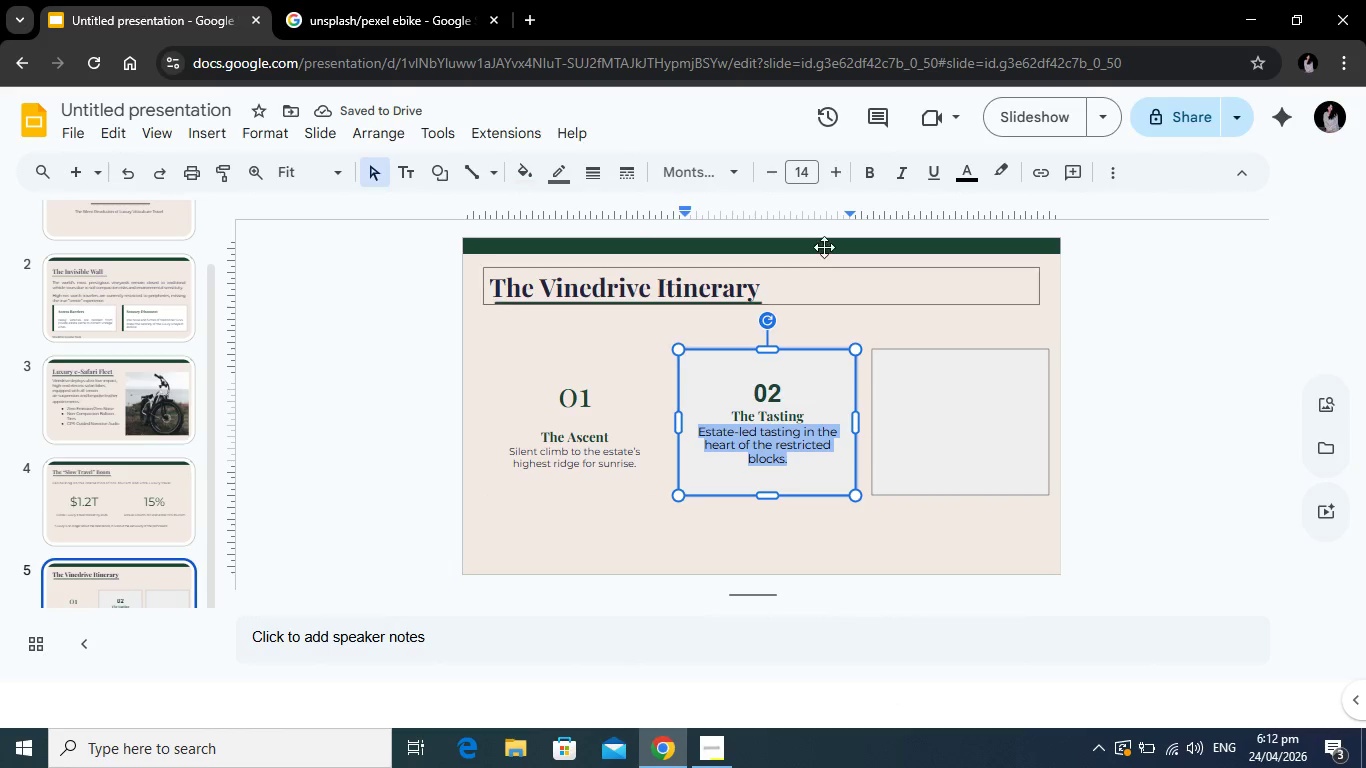 
left_click([629, 470])
 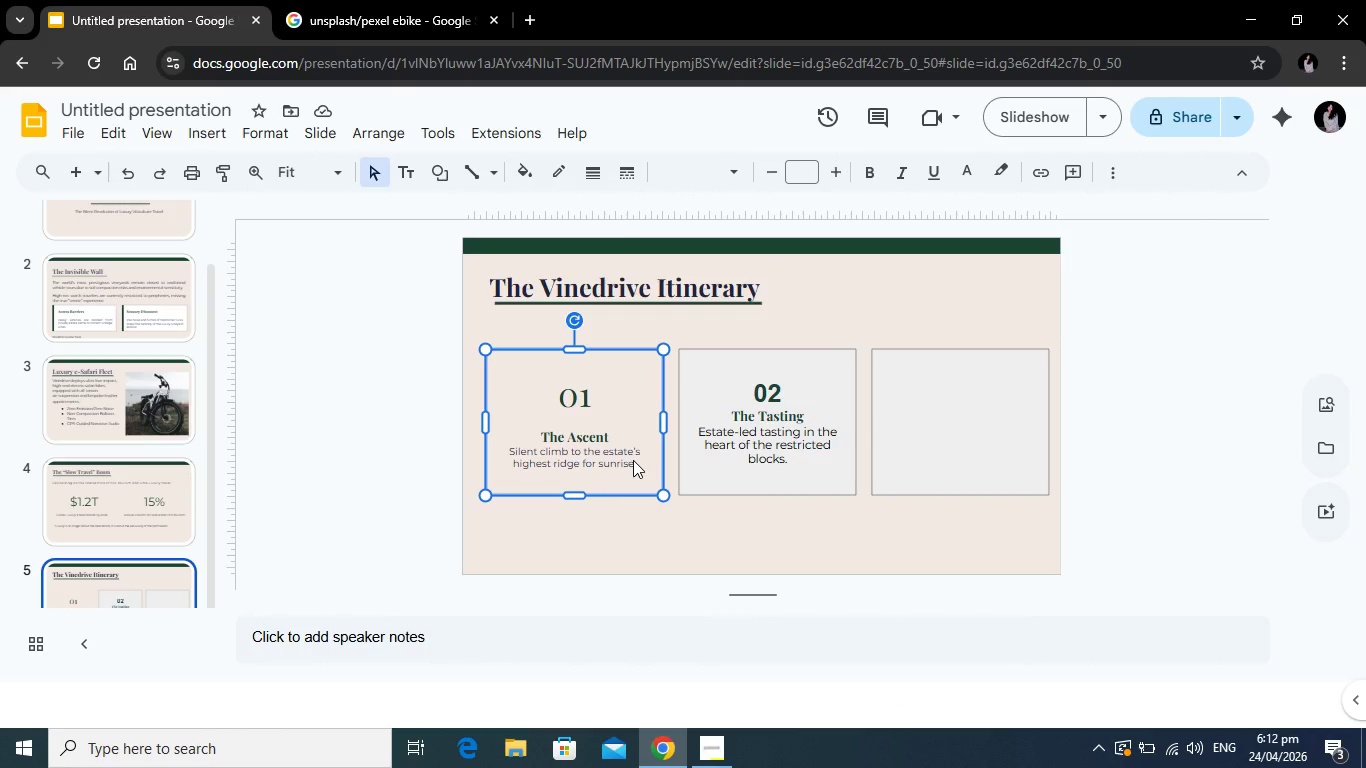 
left_click([633, 460])
 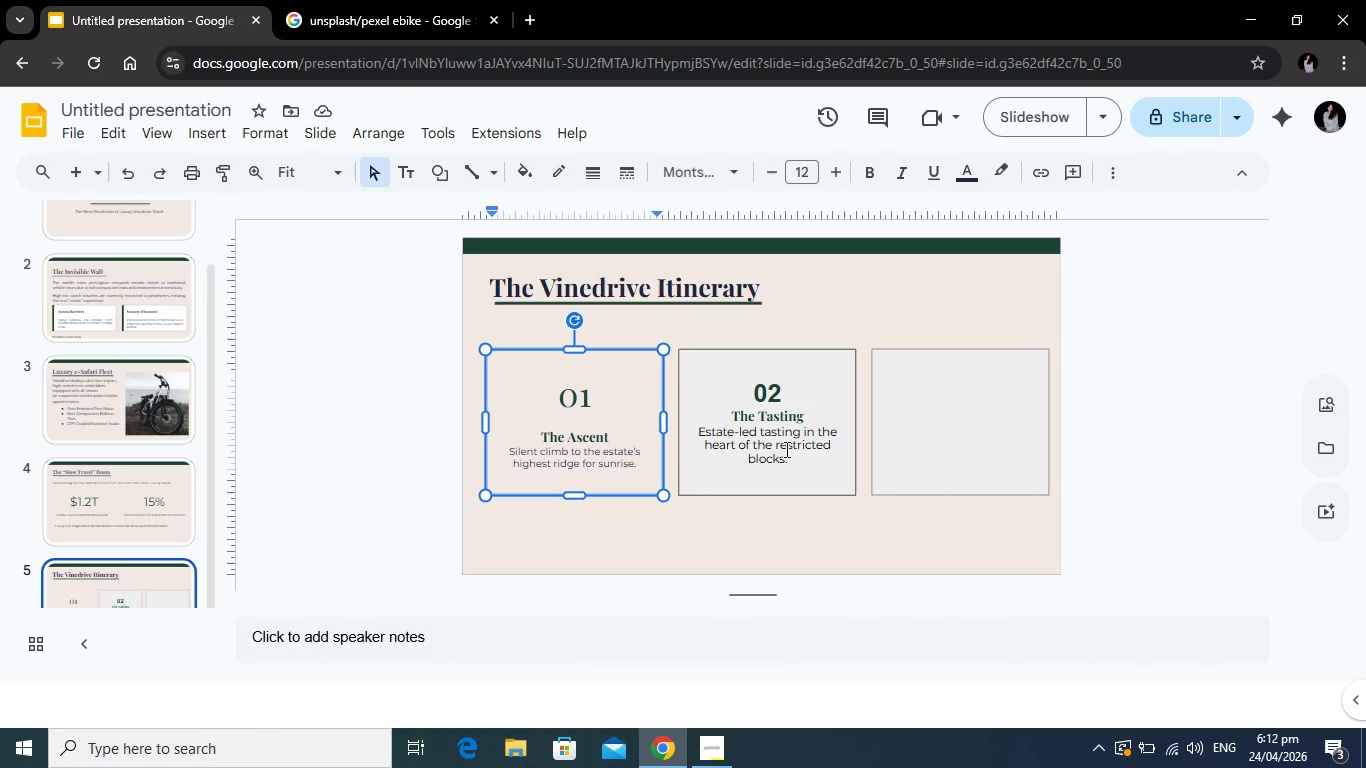 
left_click([785, 449])
 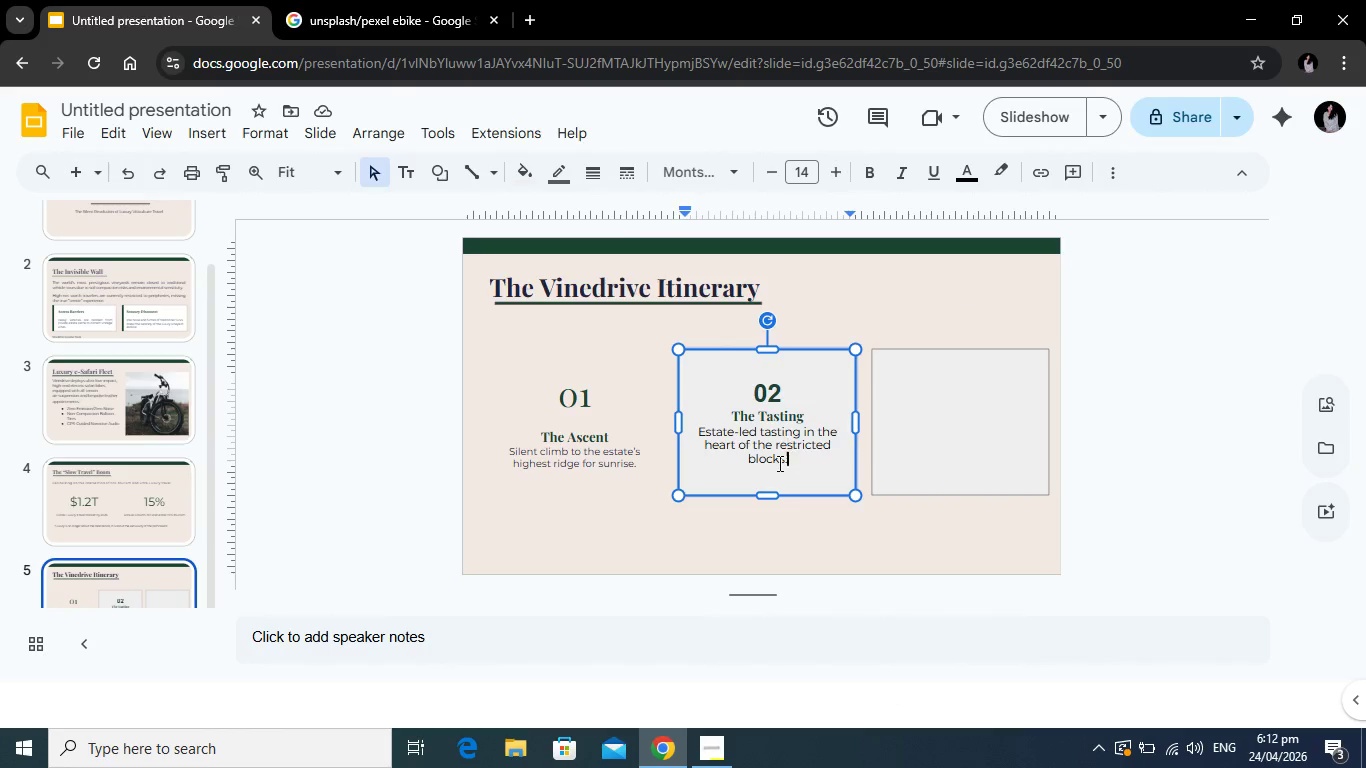 
left_click_drag(start_coordinate=[800, 464], to_coordinate=[690, 430])
 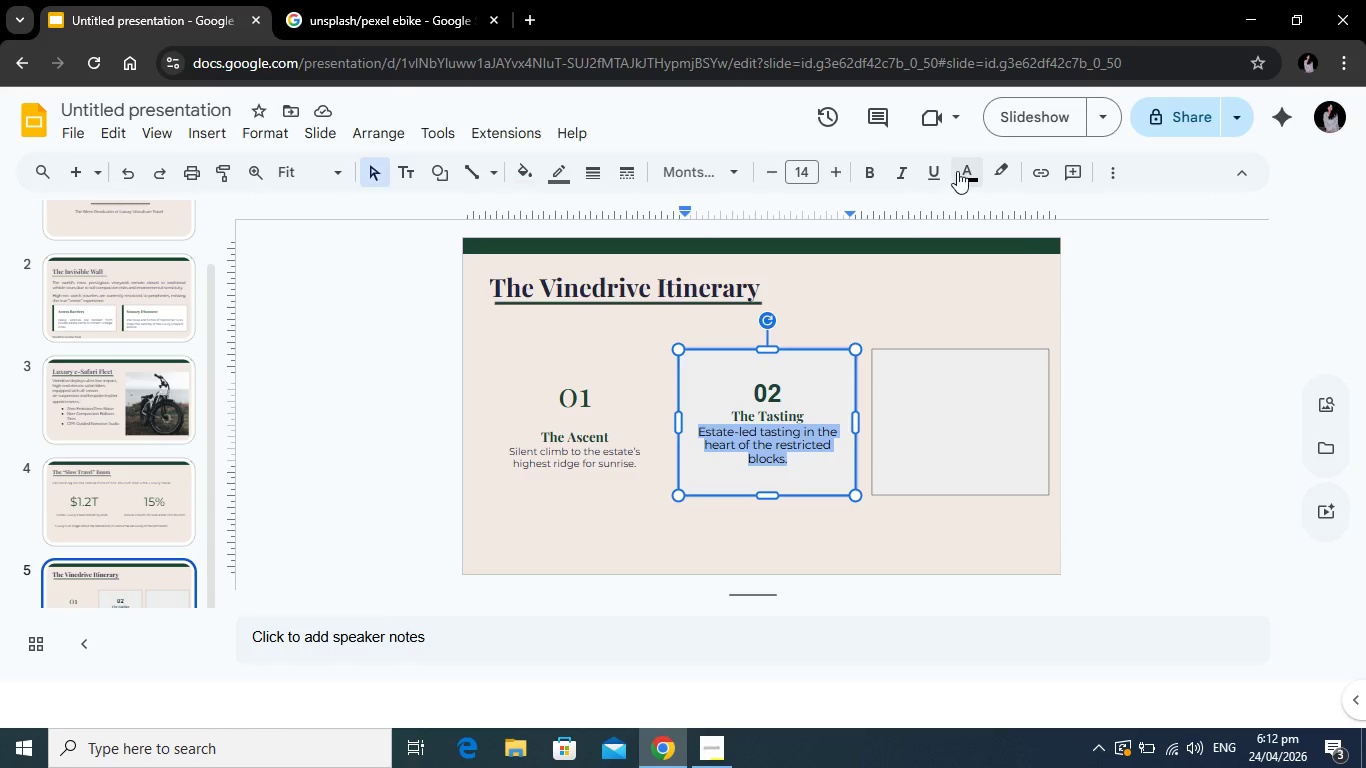 
left_click([957, 171])
 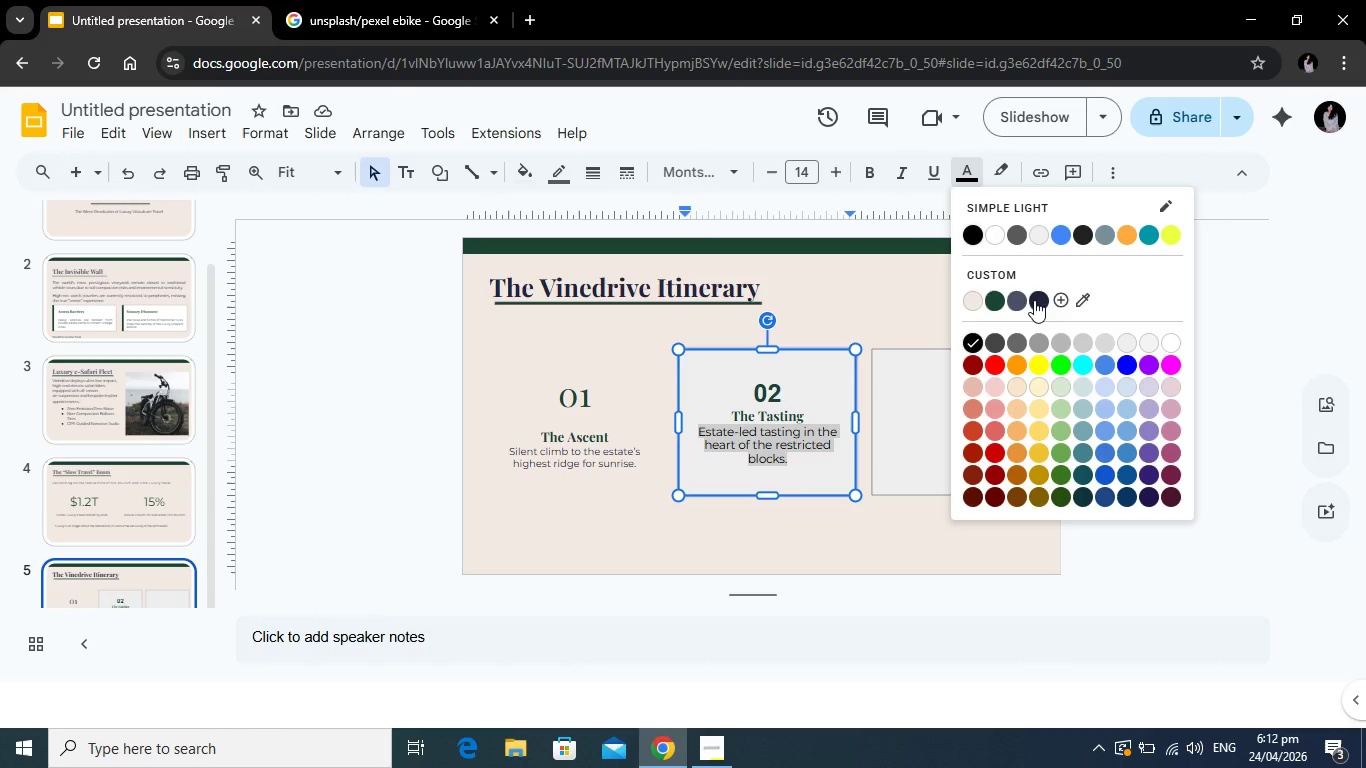 
left_click([1023, 302])
 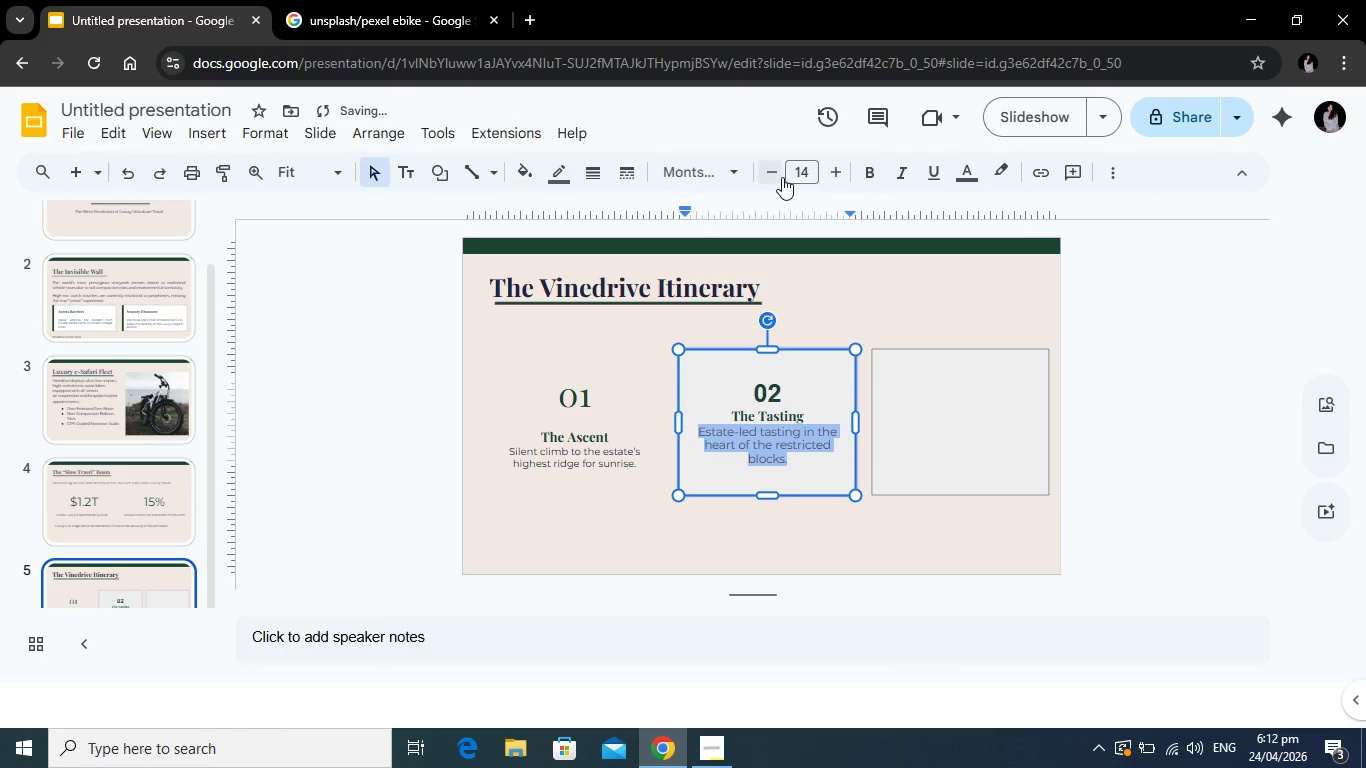 
left_click([774, 177])
 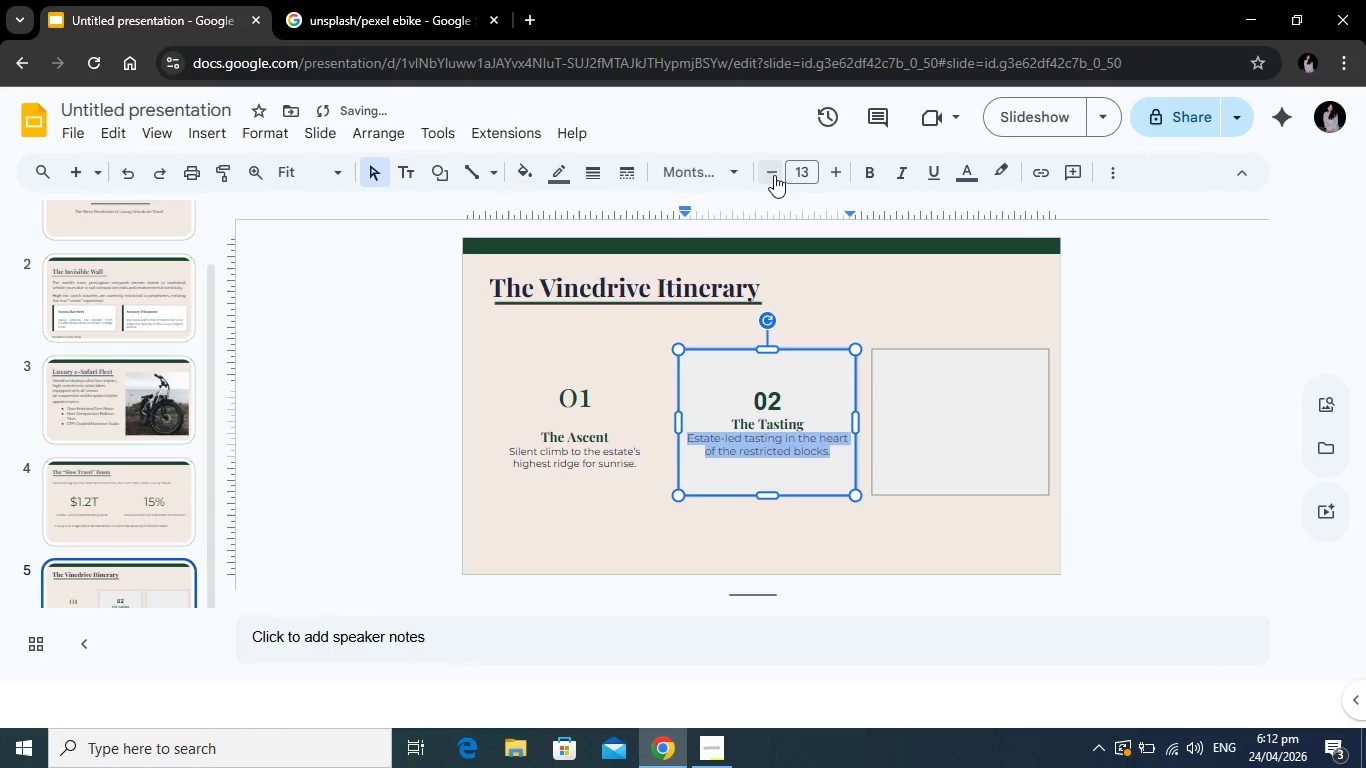 
left_click([774, 175])
 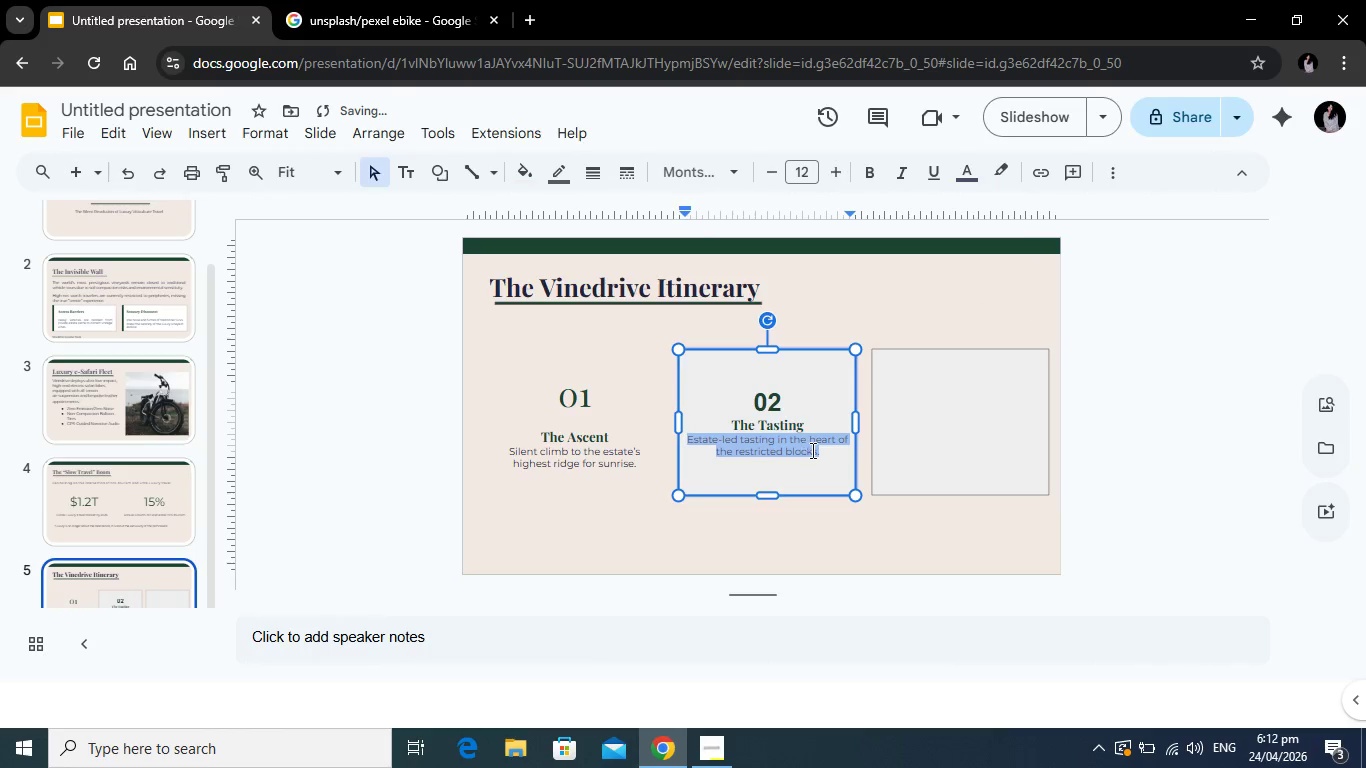 
left_click([812, 450])
 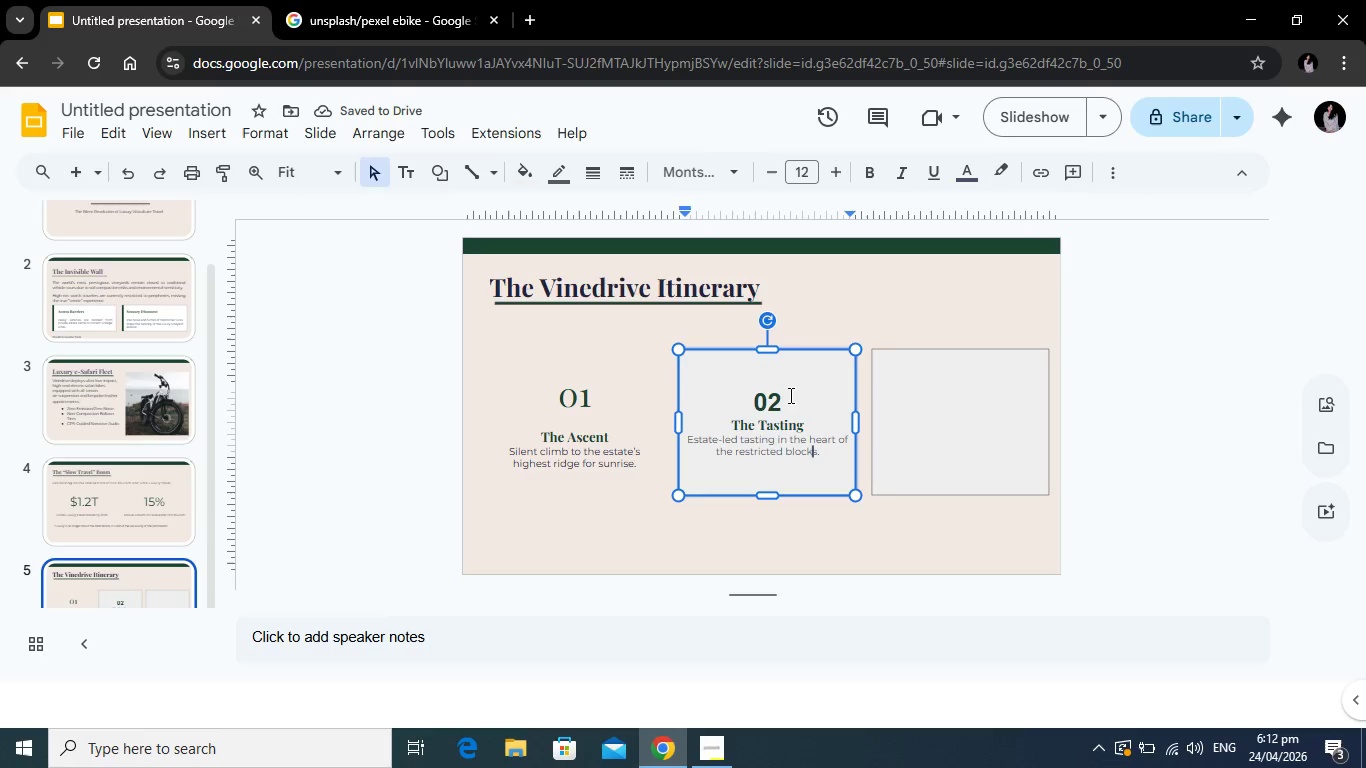 
left_click([789, 402])
 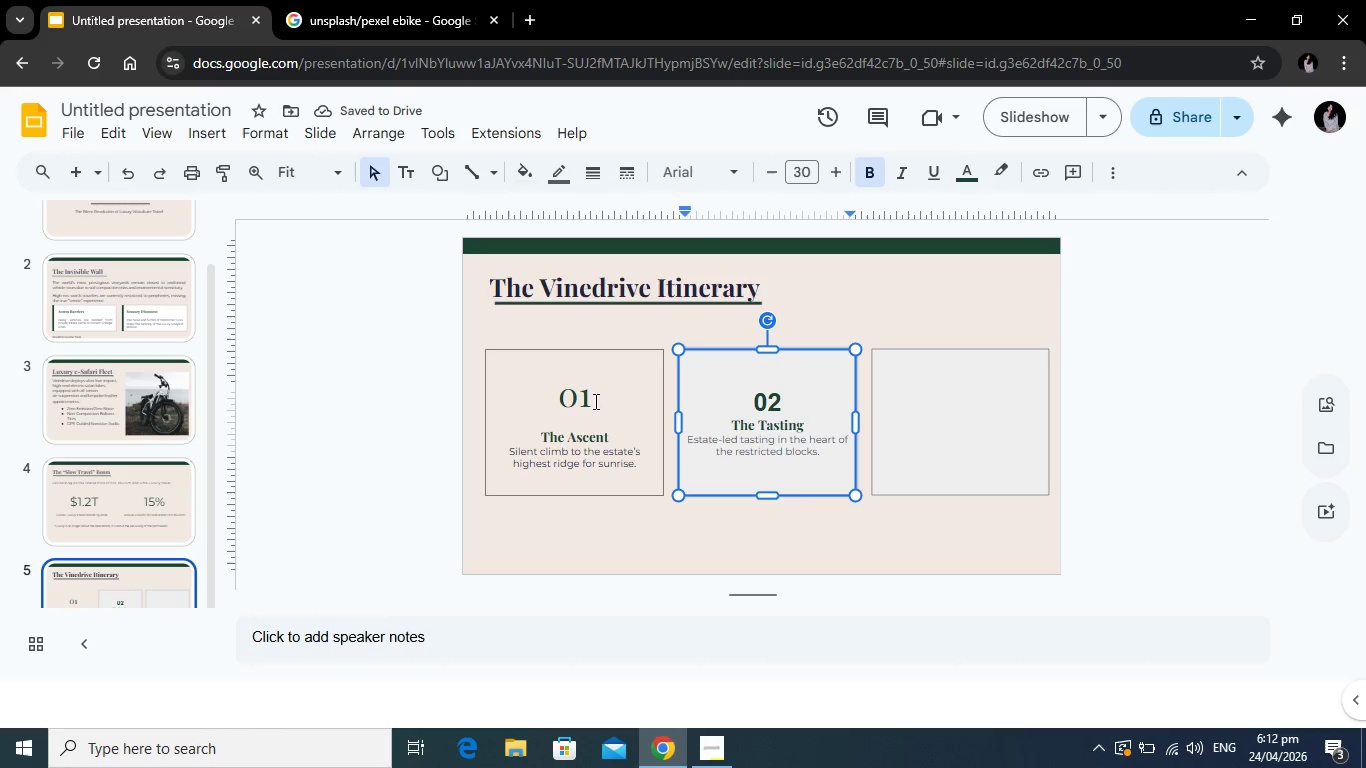 
left_click([592, 402])
 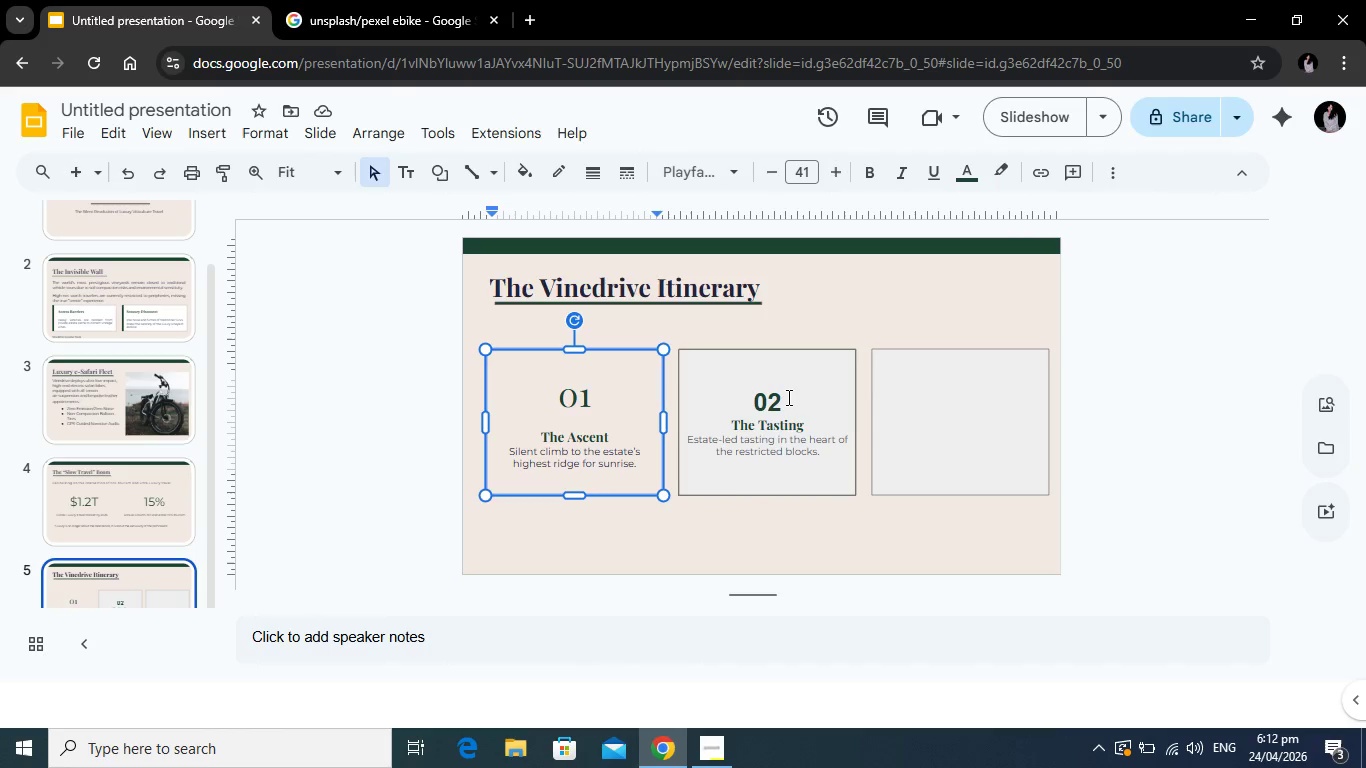 
left_click([790, 397])
 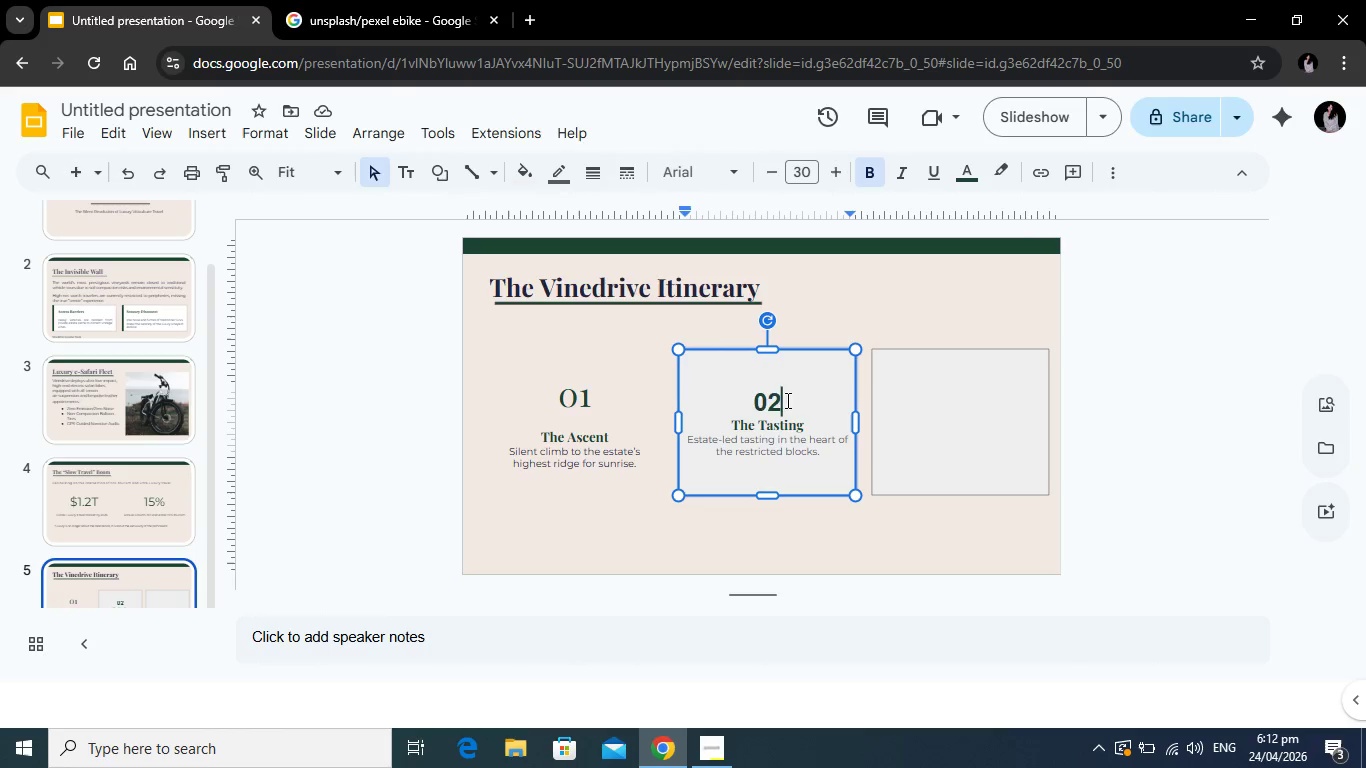 
left_click_drag(start_coordinate=[788, 399], to_coordinate=[748, 401])
 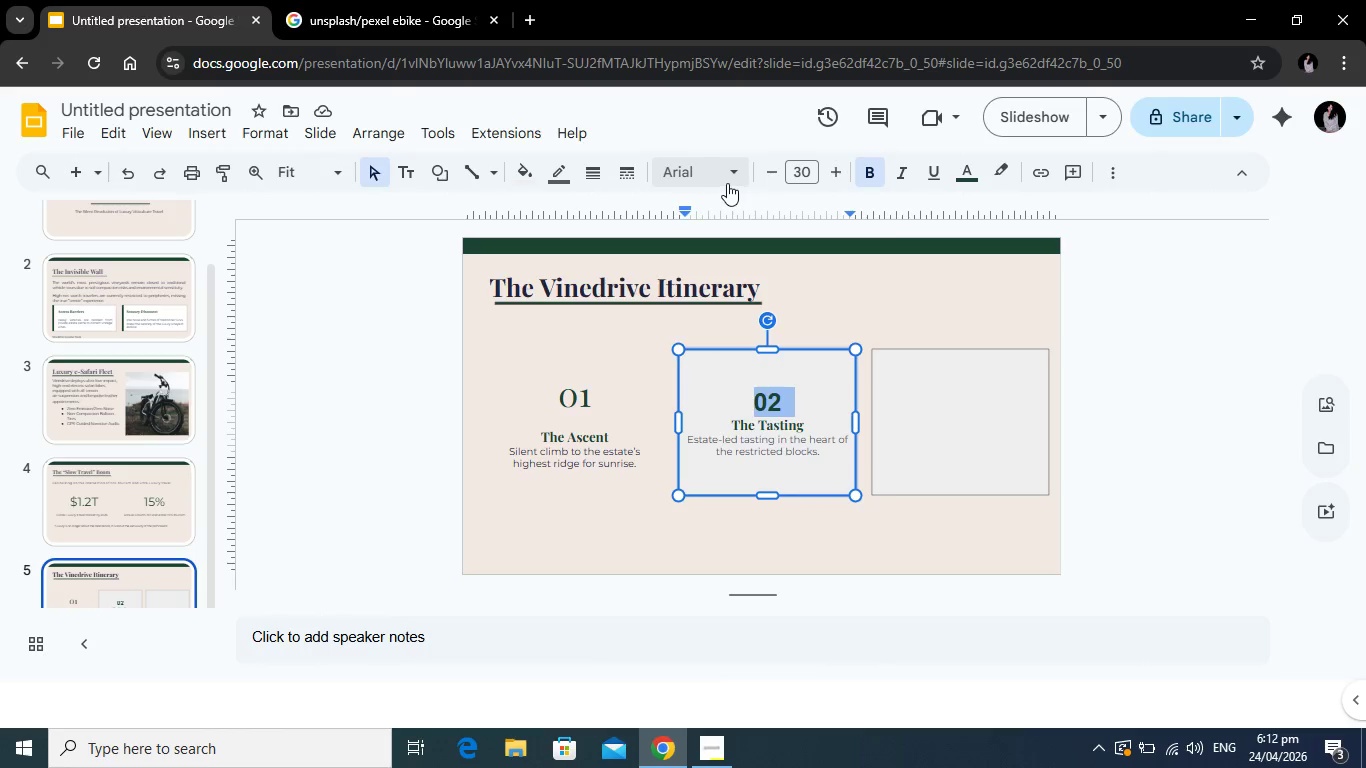 
left_click([731, 175])
 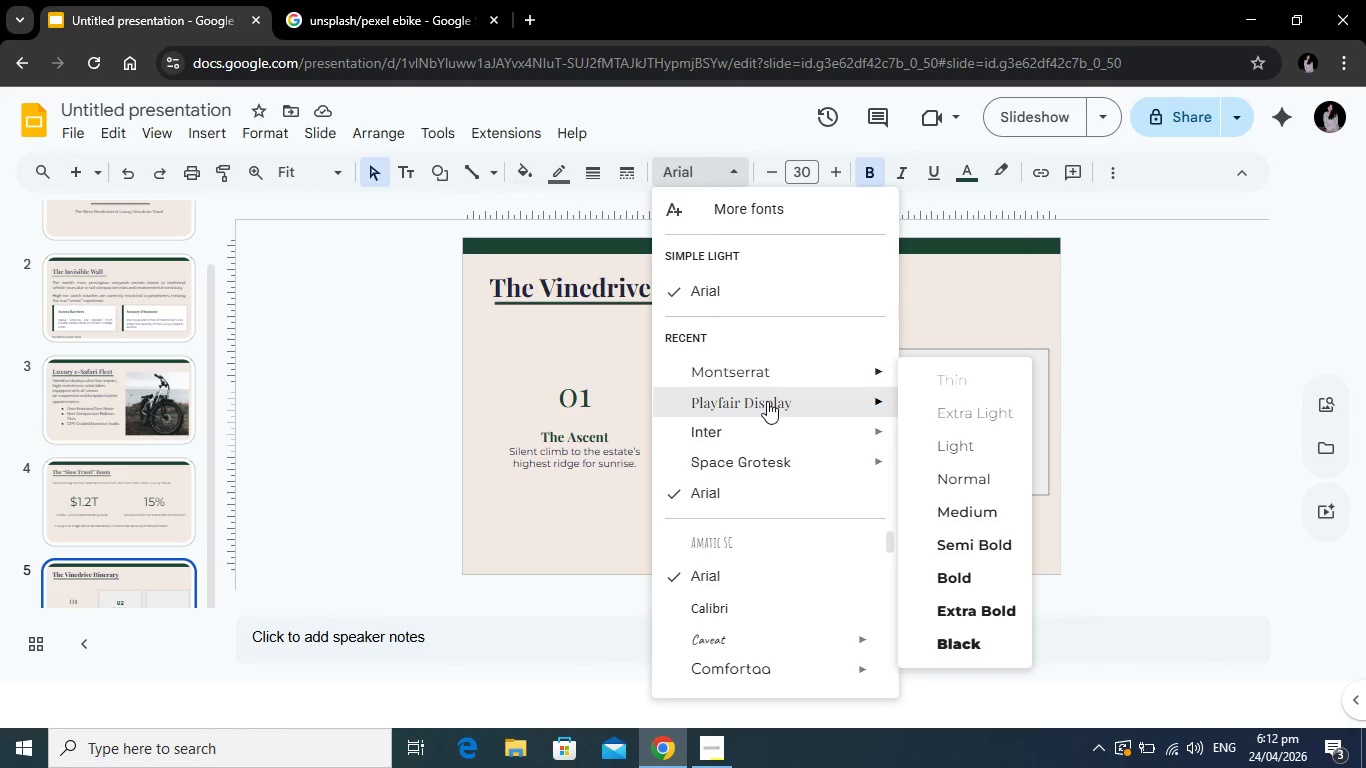 
left_click([767, 401])
 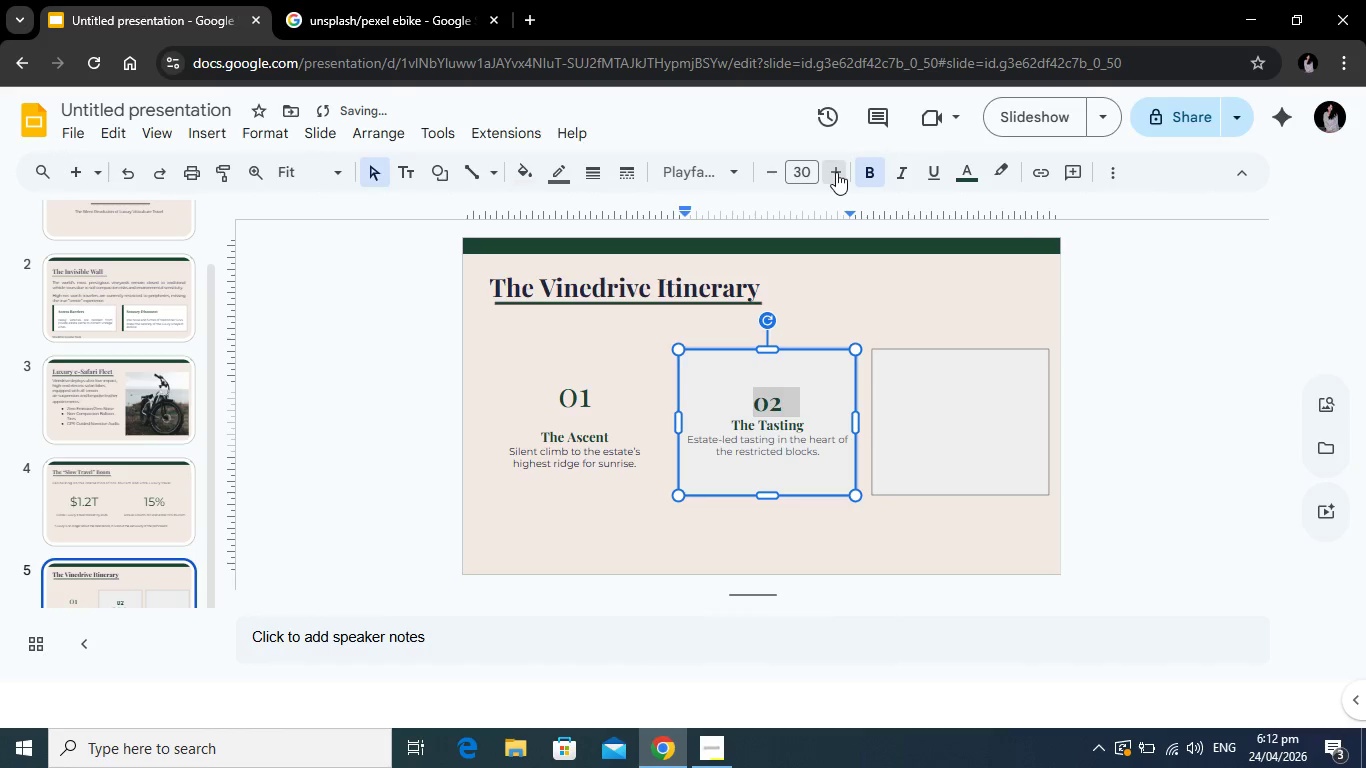 
double_click([836, 172])
 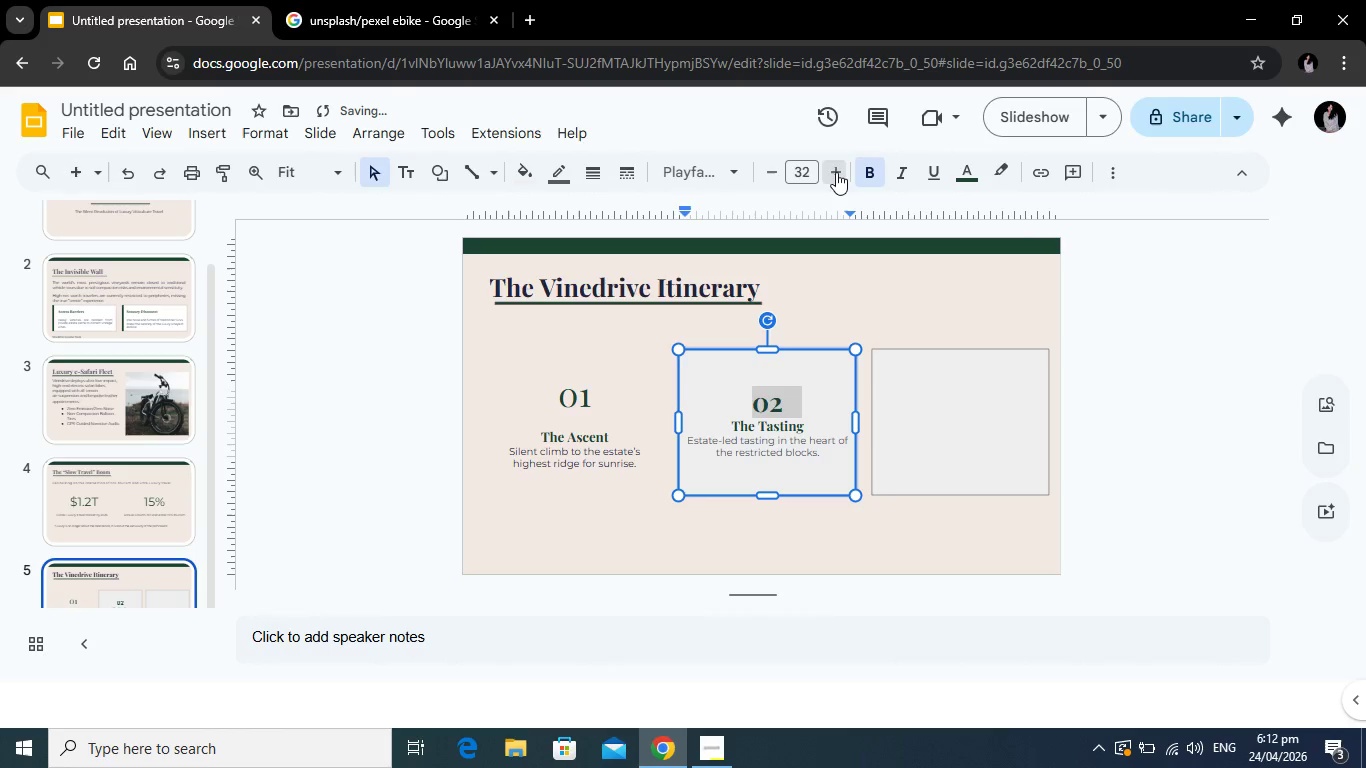 
triple_click([836, 172])
 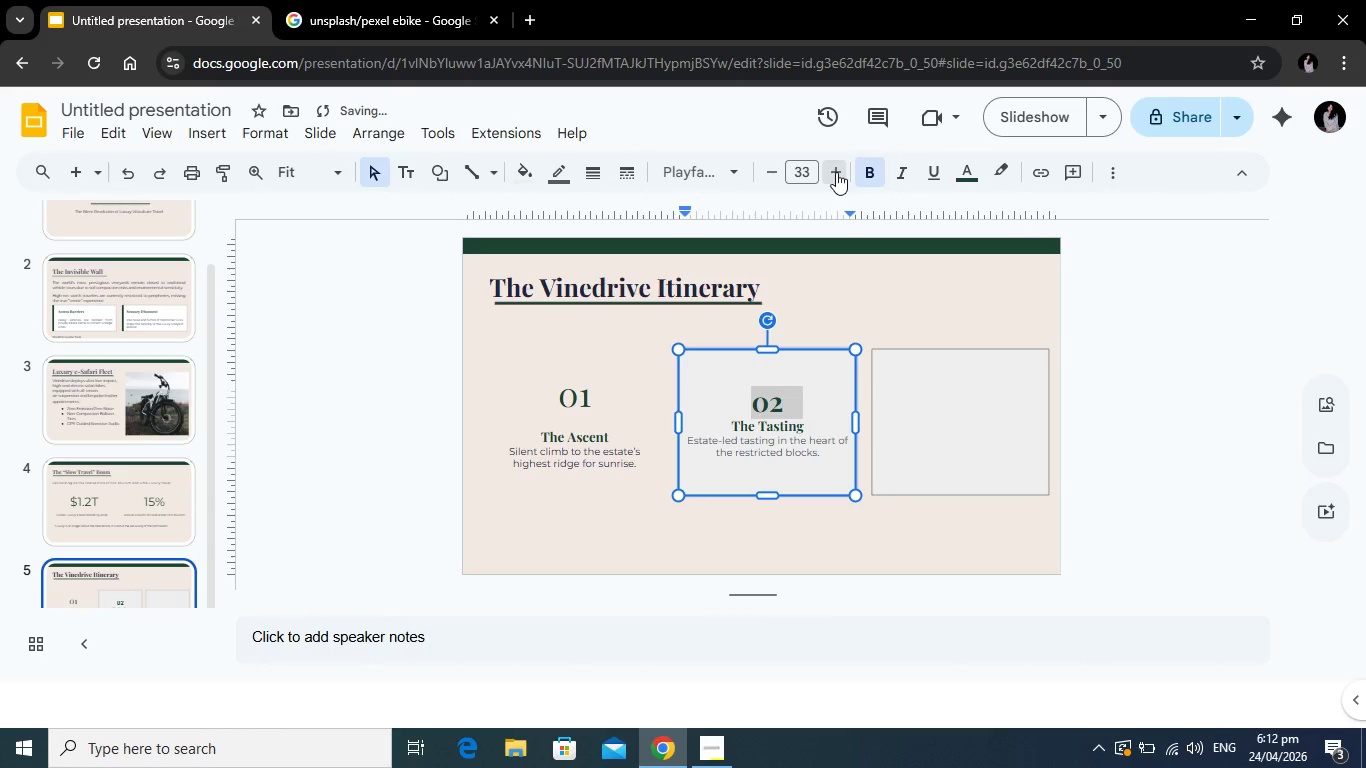 
triple_click([836, 172])
 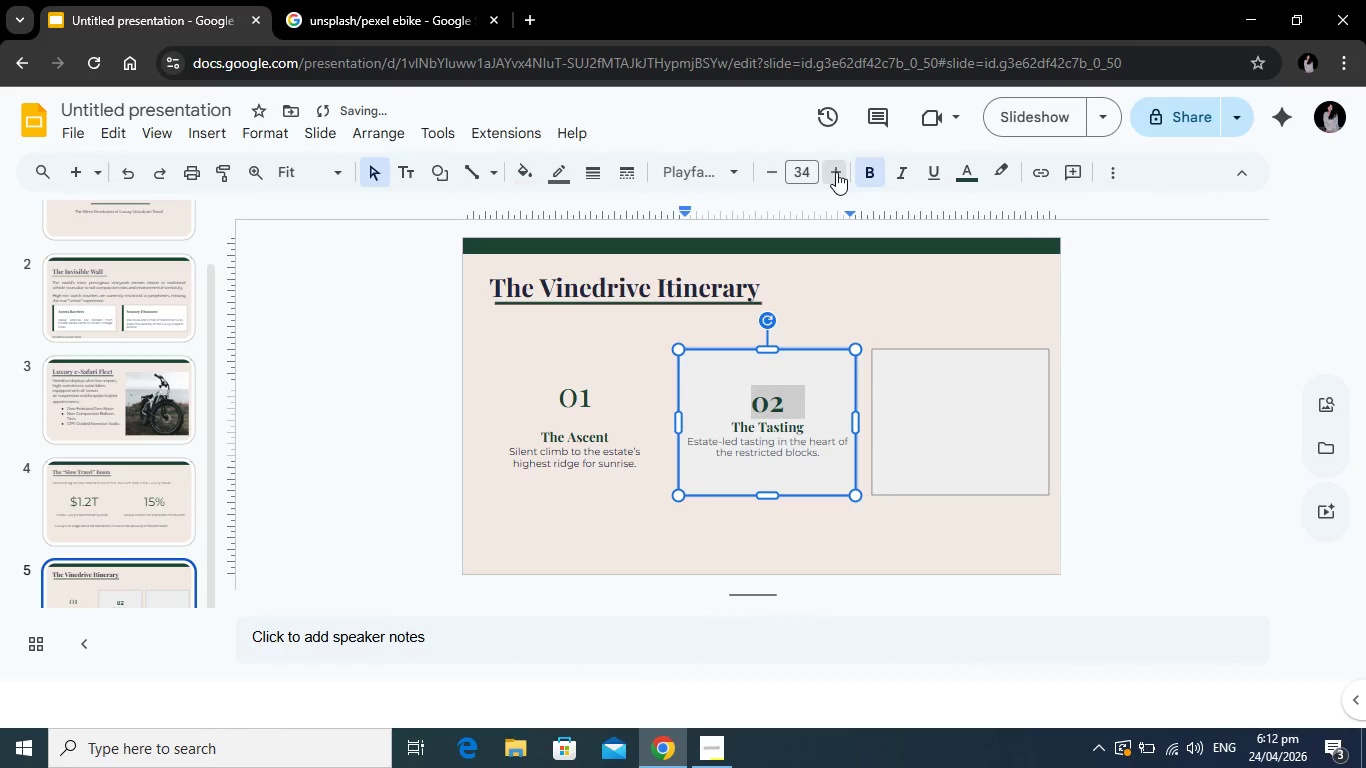 
triple_click([836, 172])
 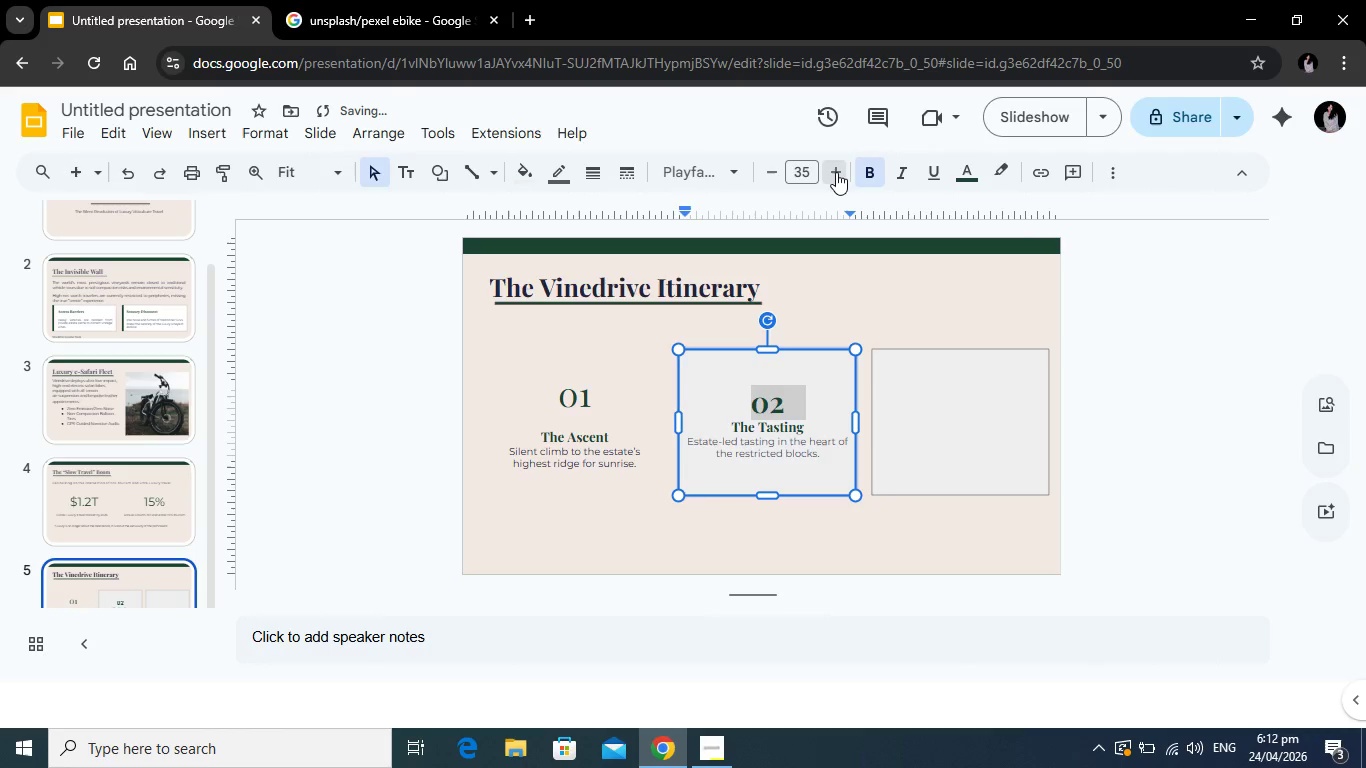 
triple_click([836, 172])
 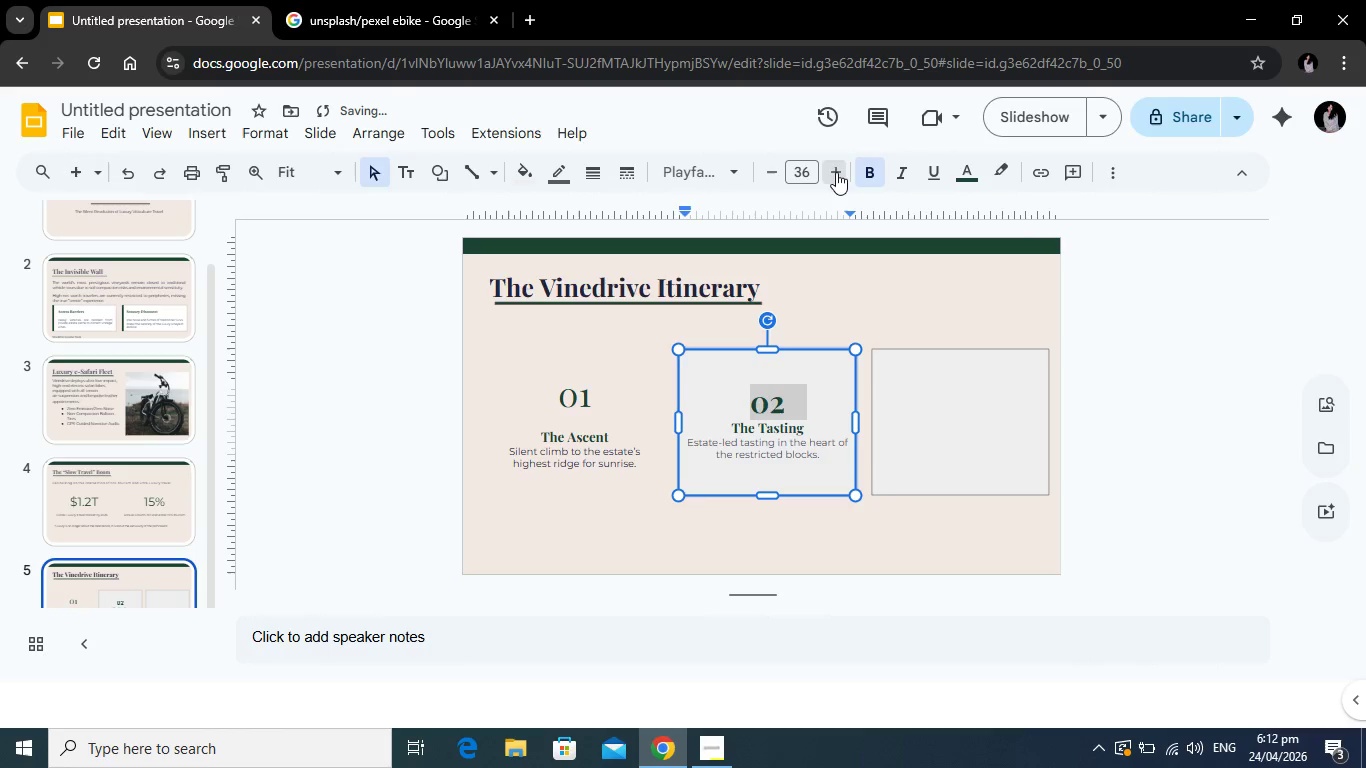 
triple_click([836, 172])
 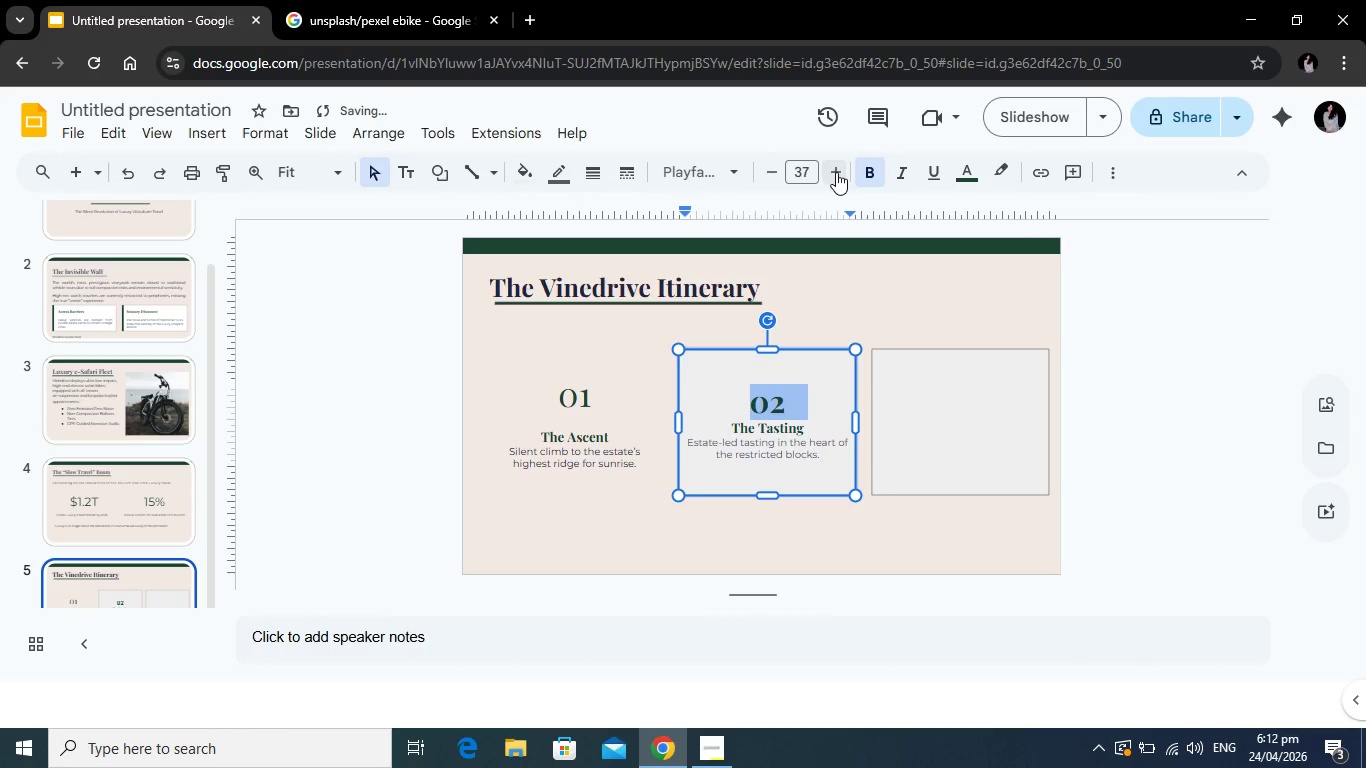 
triple_click([836, 172])
 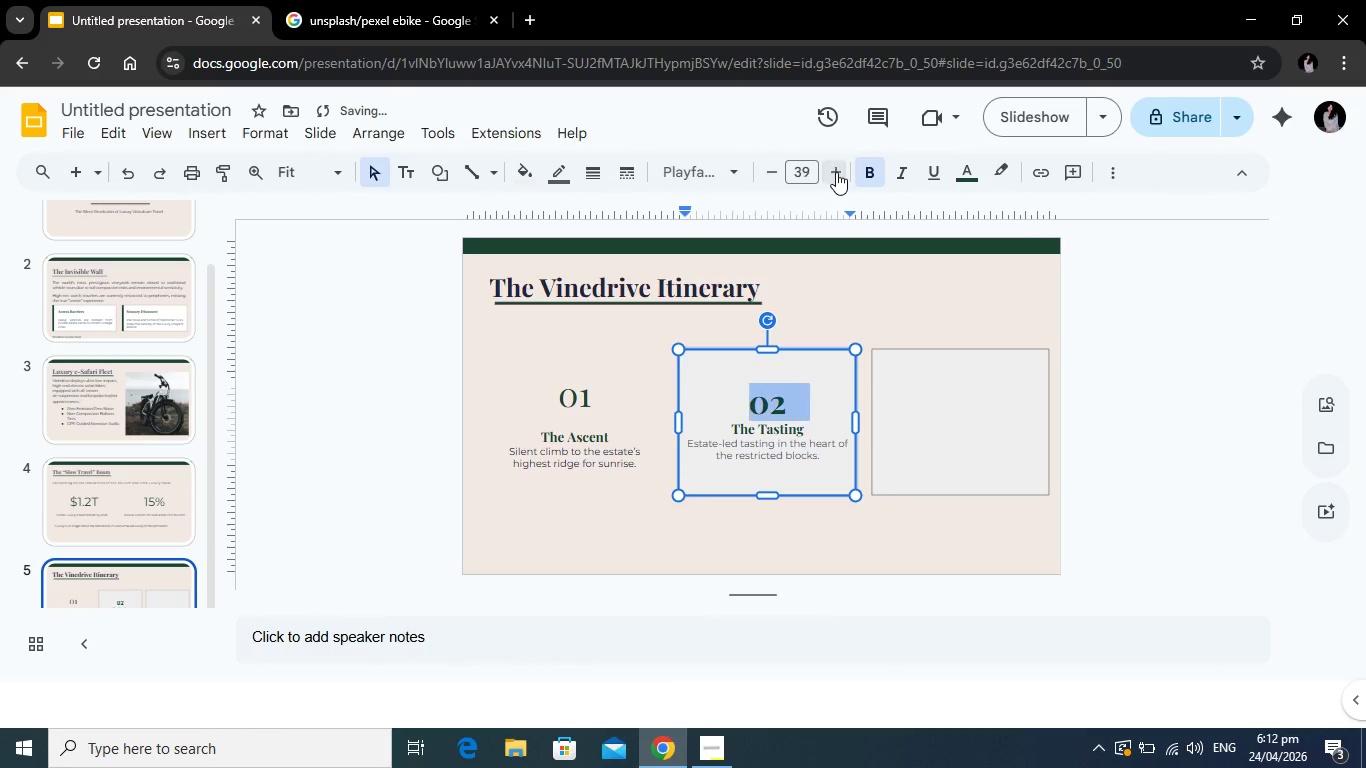 
double_click([836, 172])
 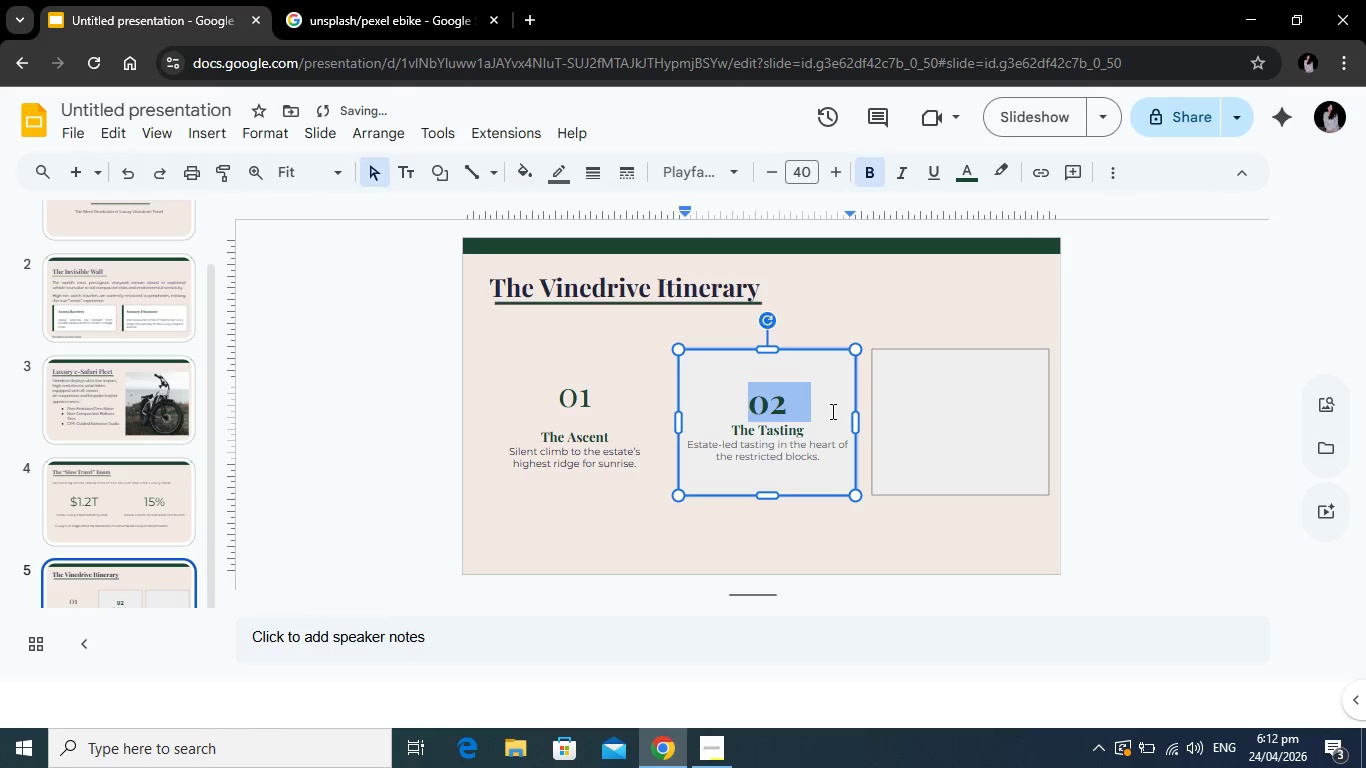 
left_click([832, 407])
 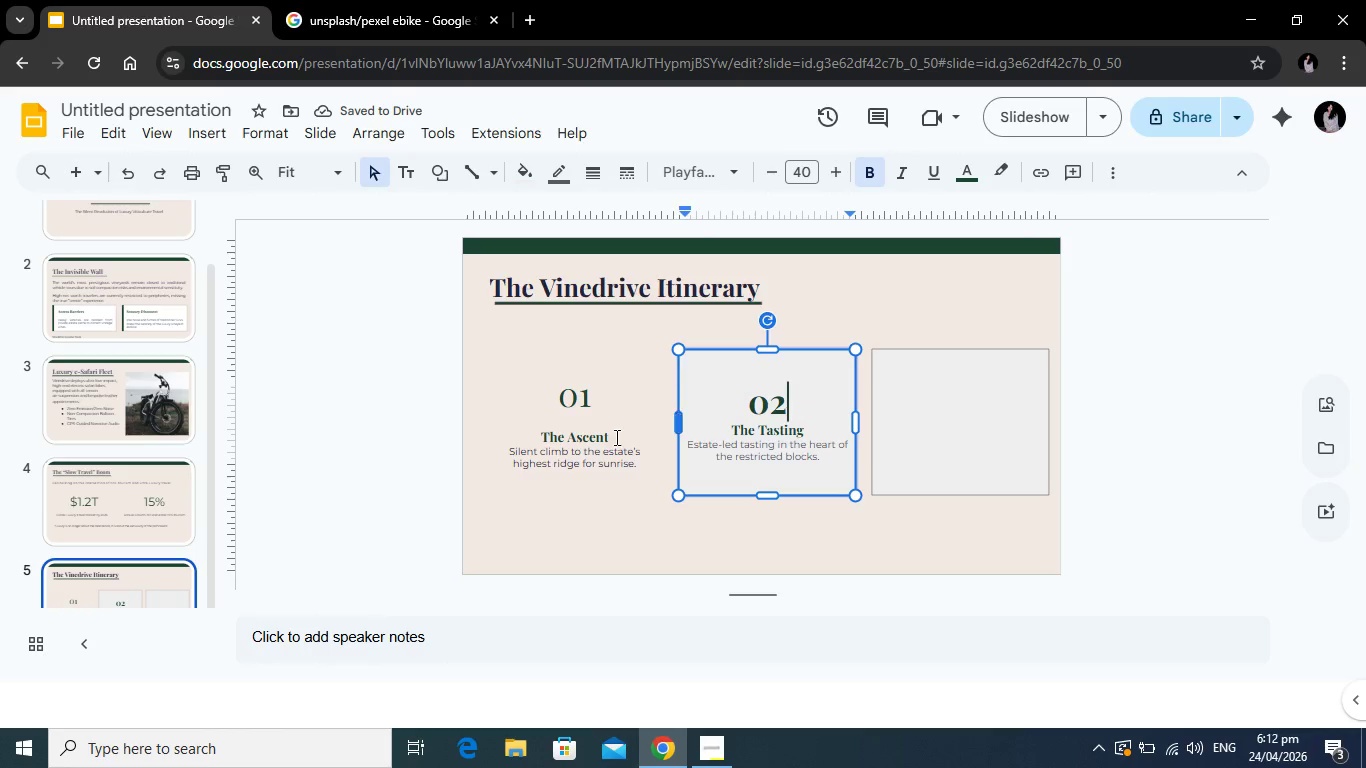 
left_click([601, 447])
 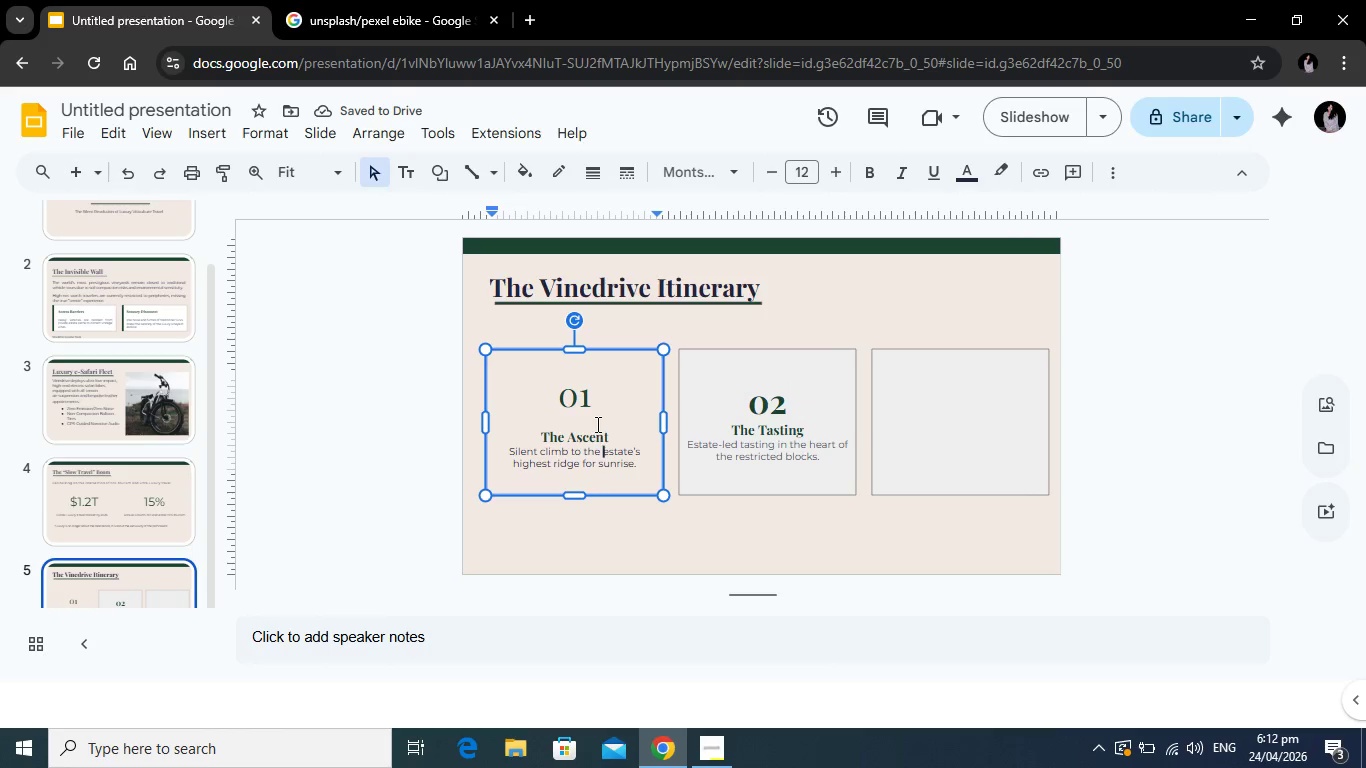 
left_click([596, 424])
 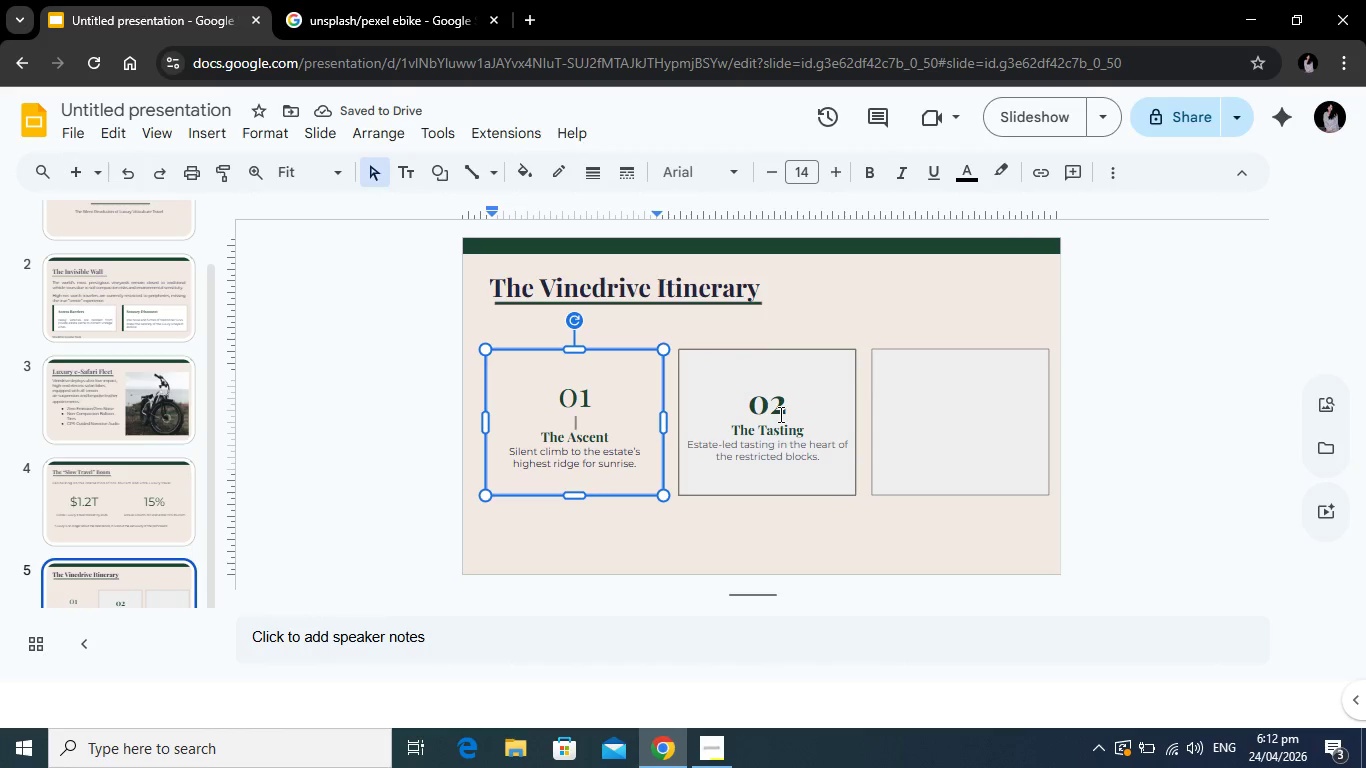 
left_click([796, 409])
 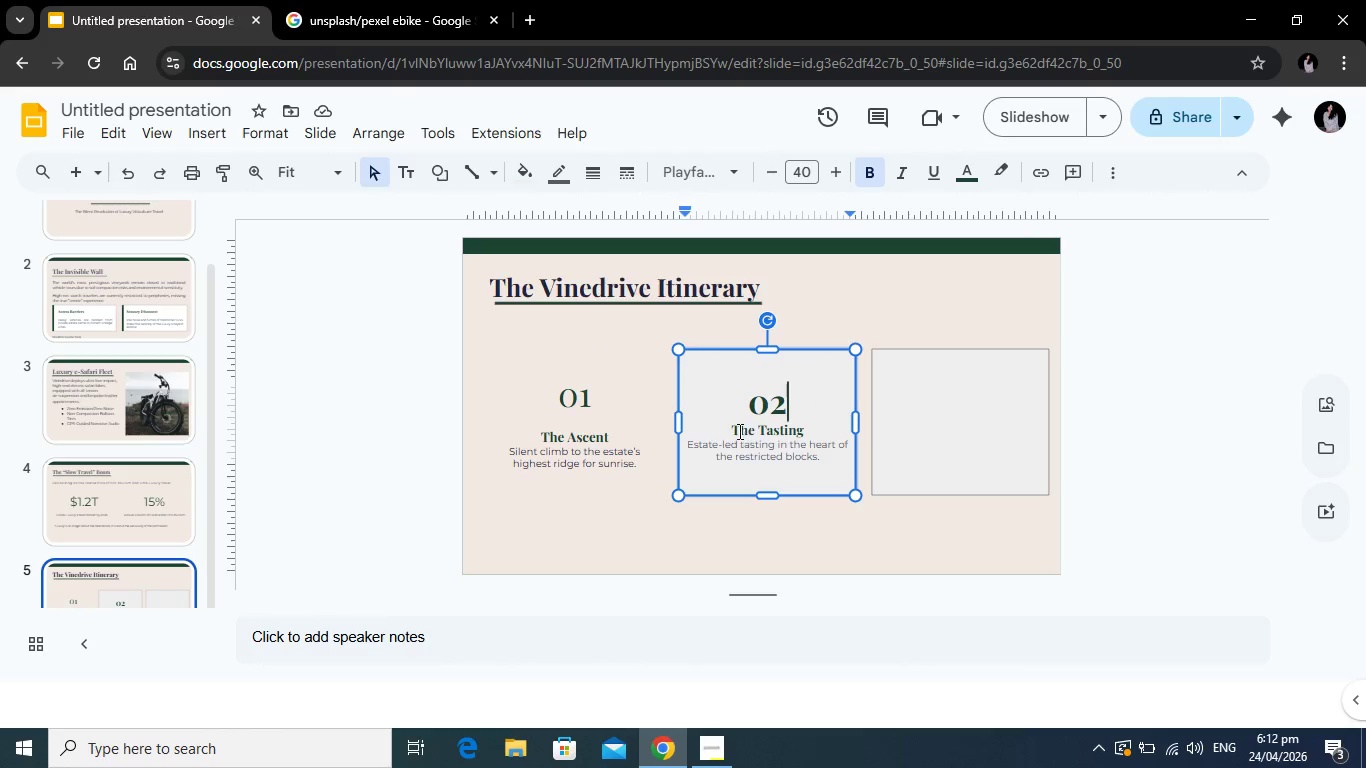 
left_click([729, 430])
 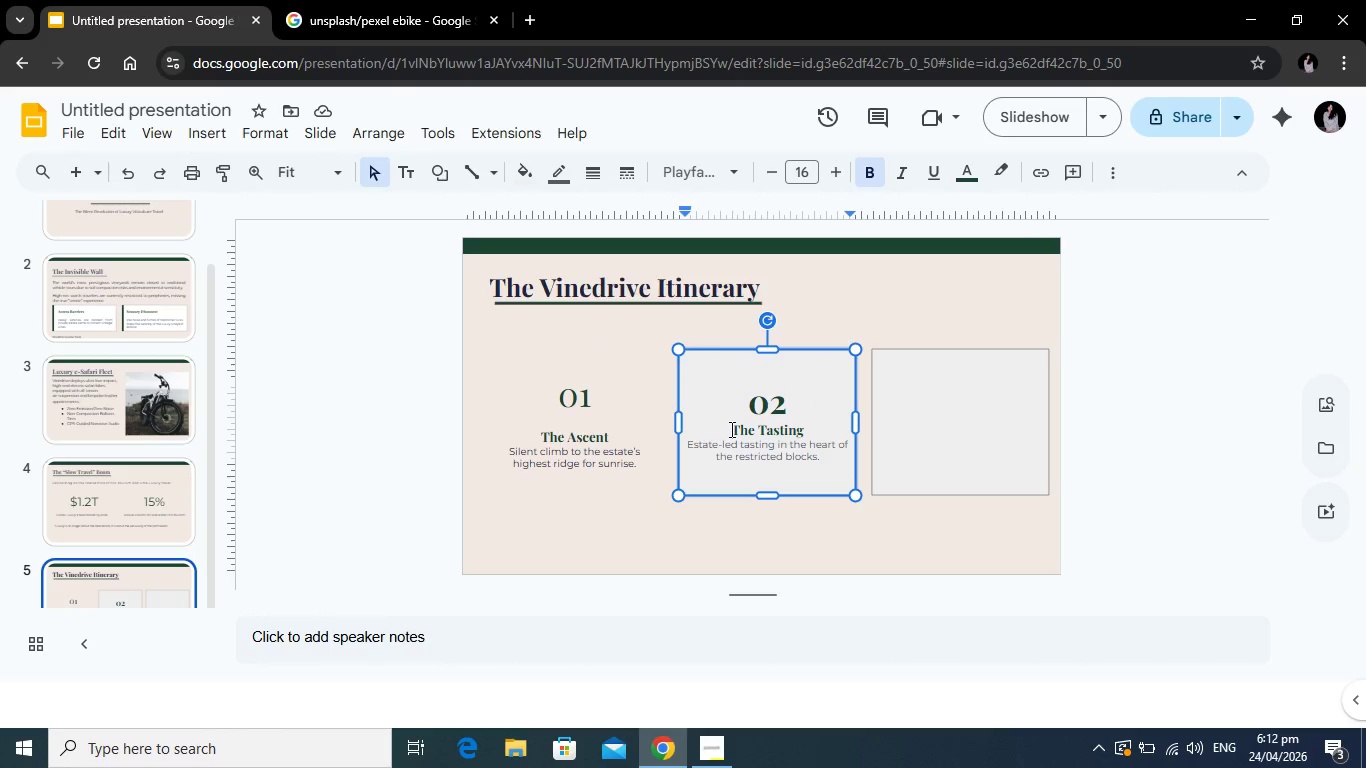 
key(Enter)
 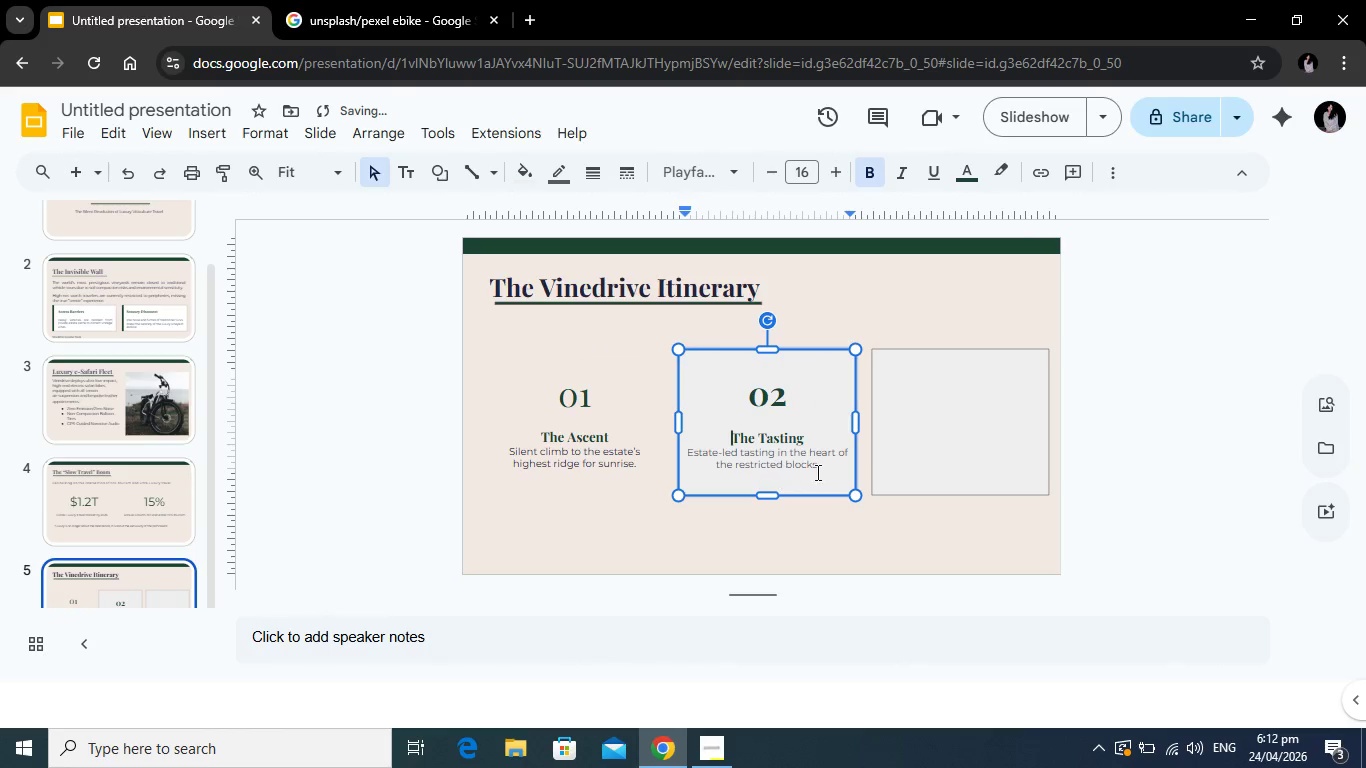 
left_click([818, 471])
 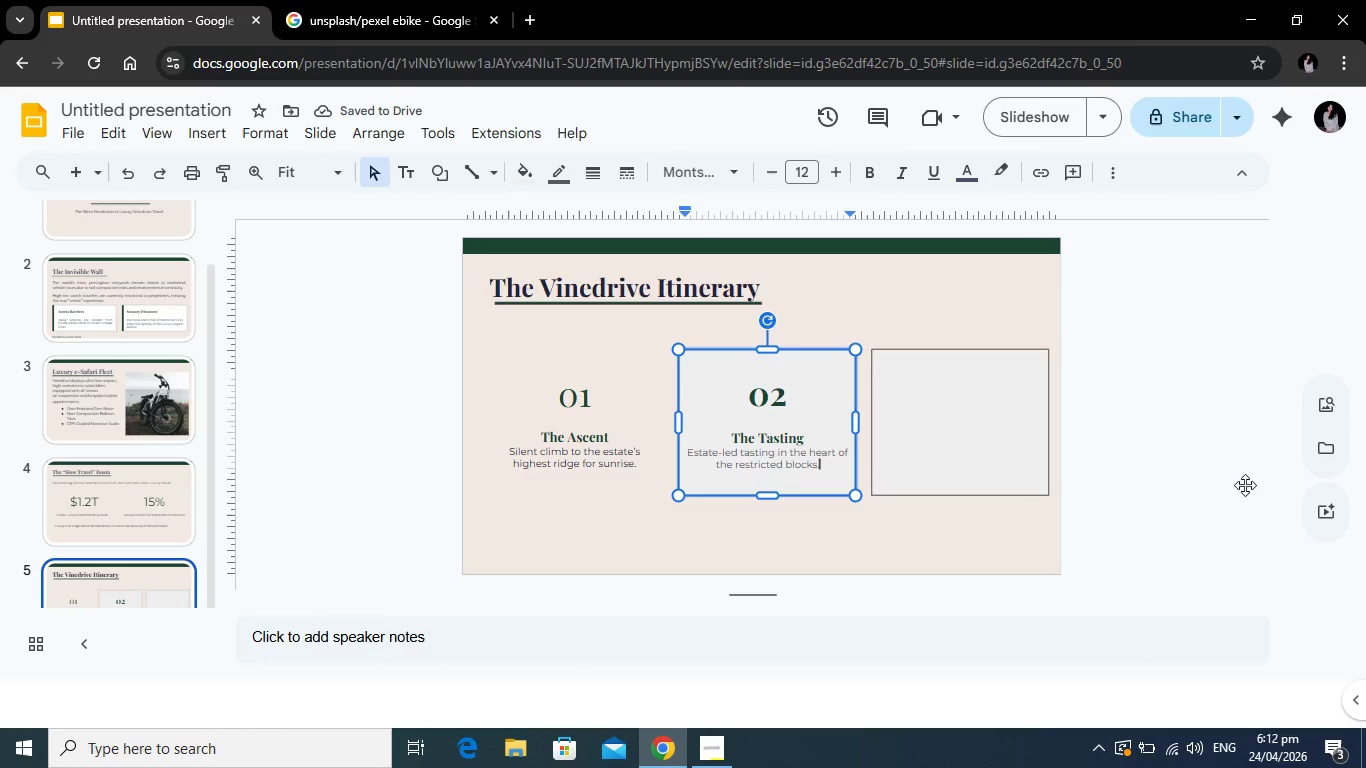 
left_click([941, 398])
 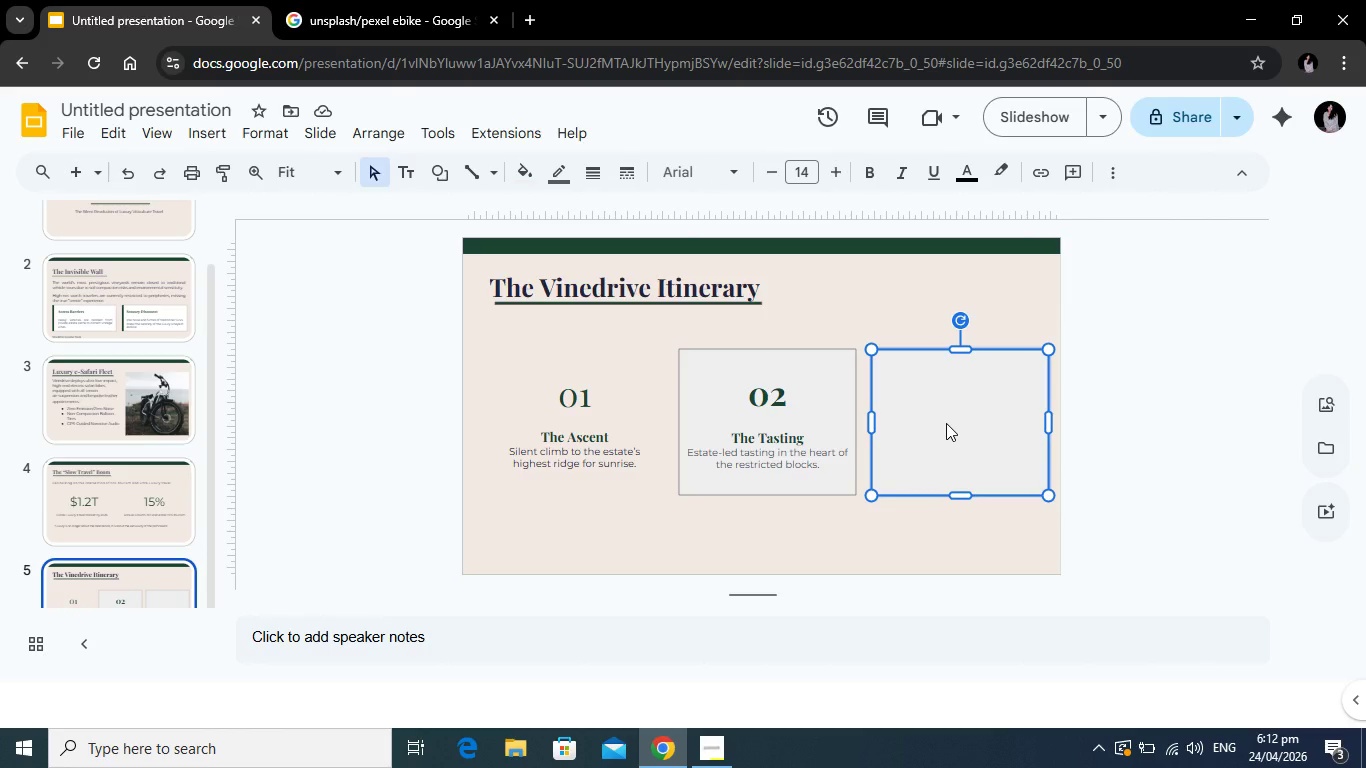 
type(0#)
key(Backspace)
type(3)
 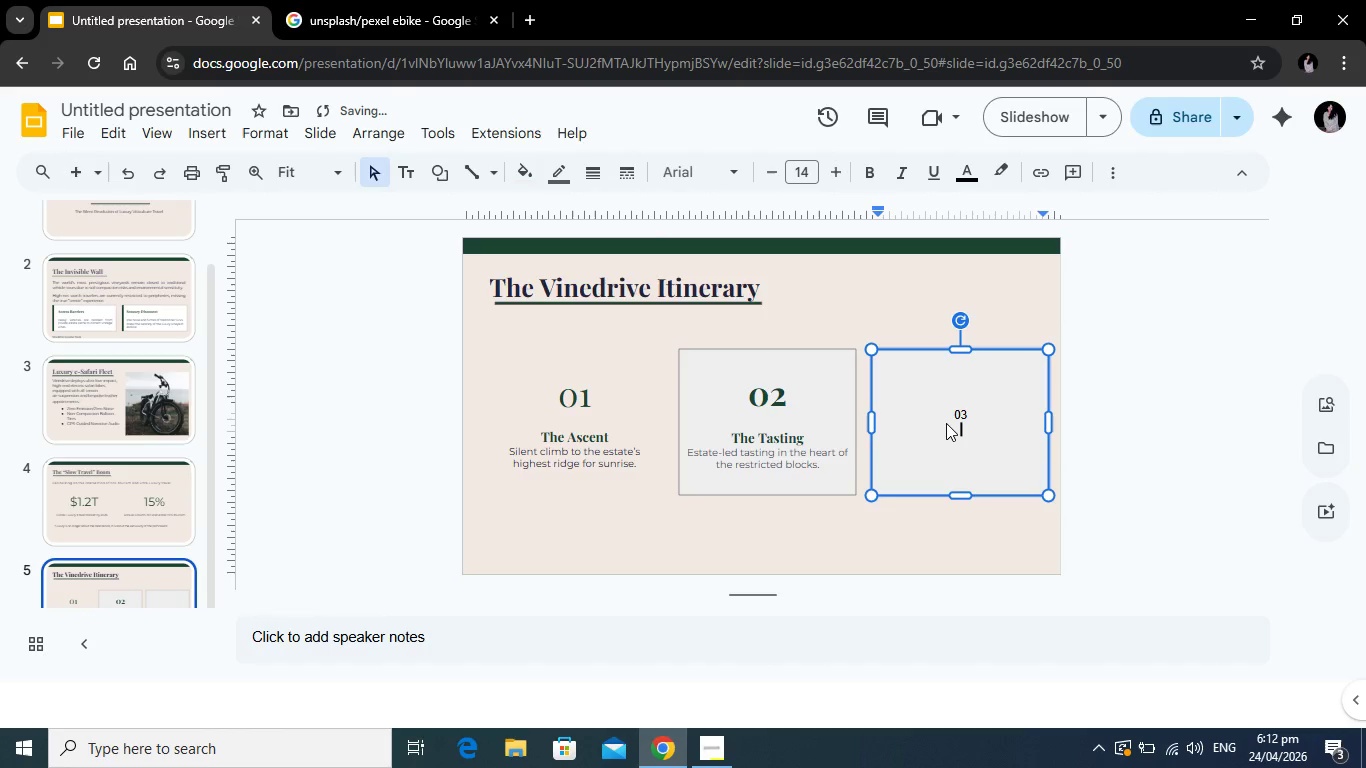 
 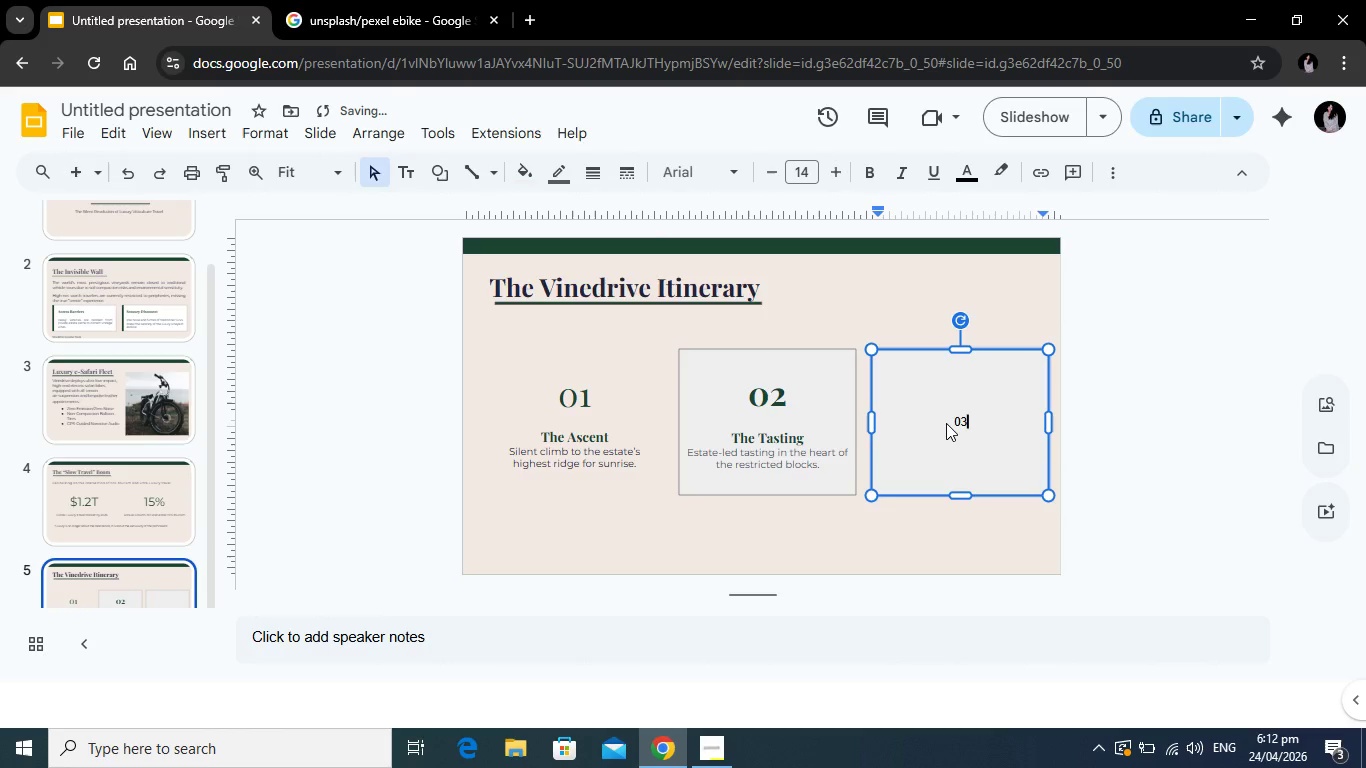 
key(Enter)
 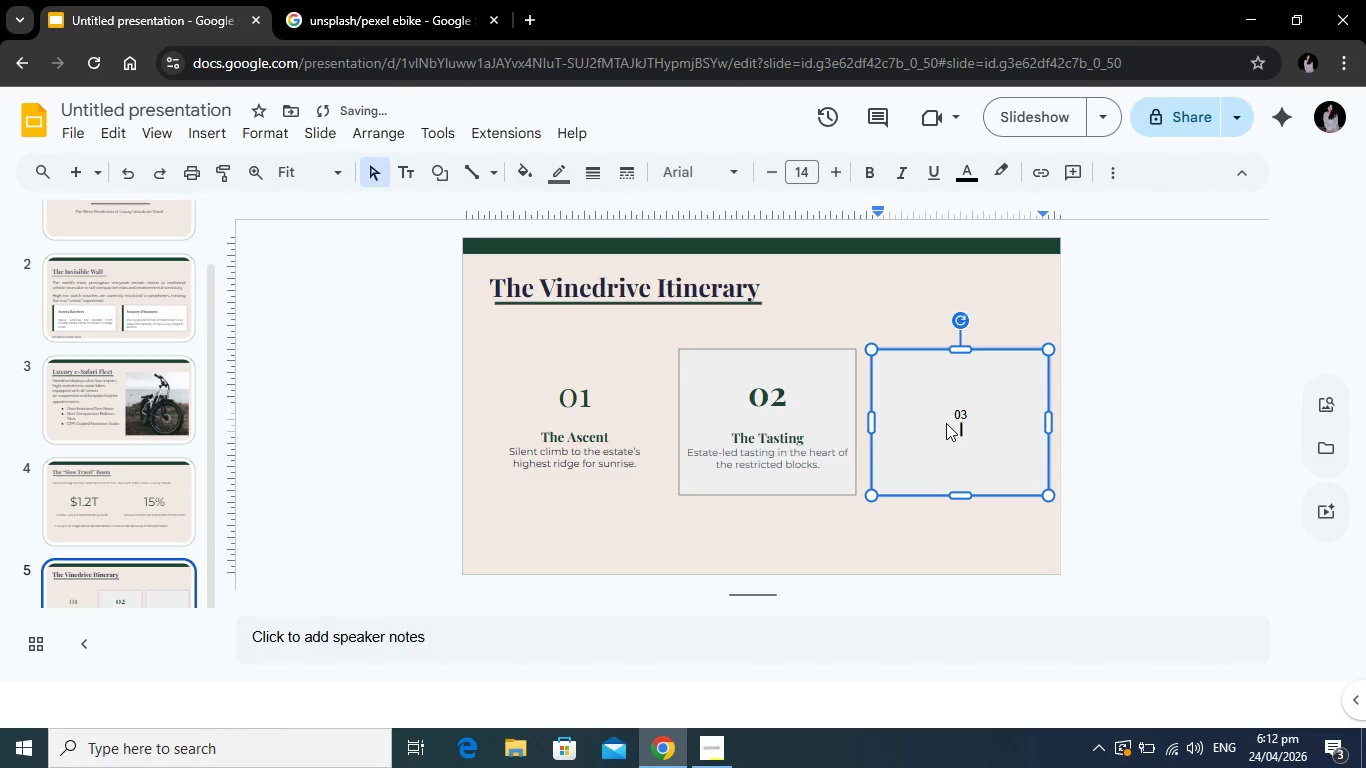 
type(The Return)
 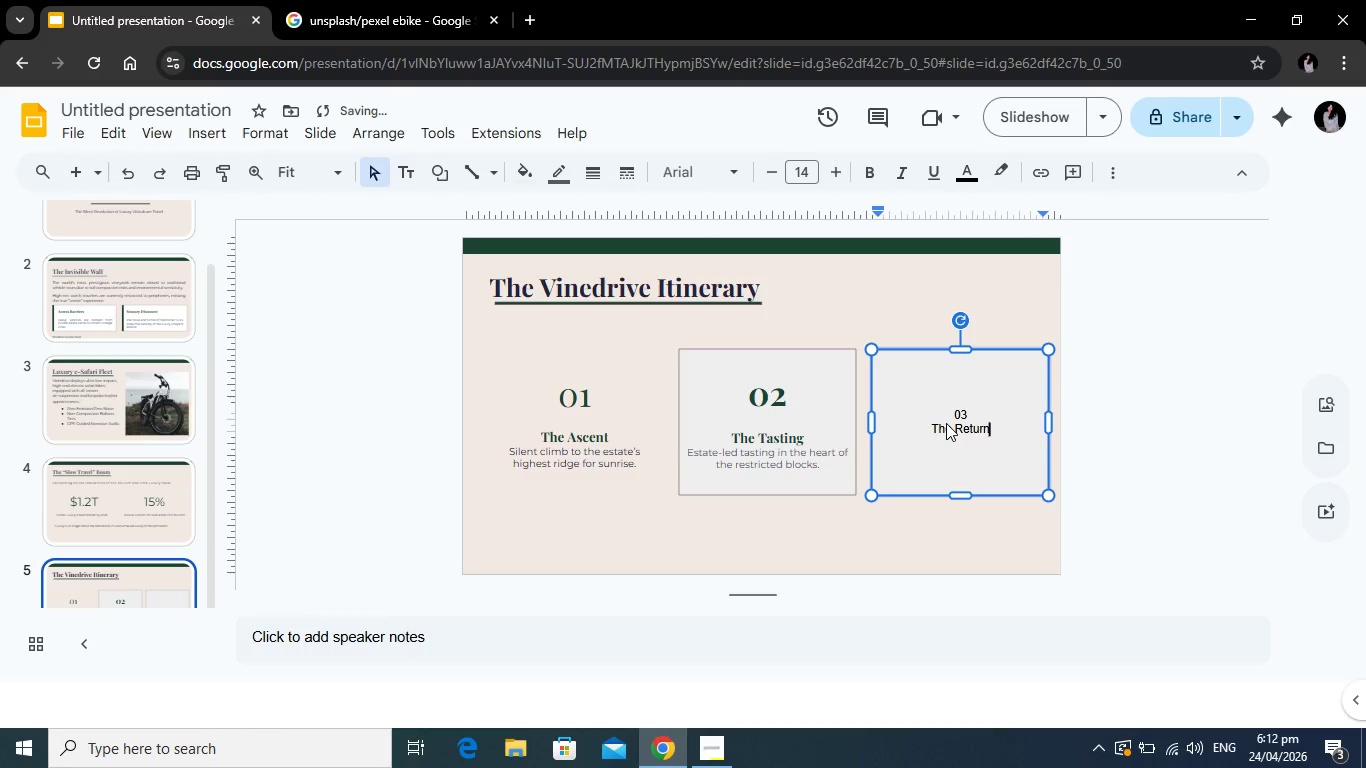 
key(Enter)
 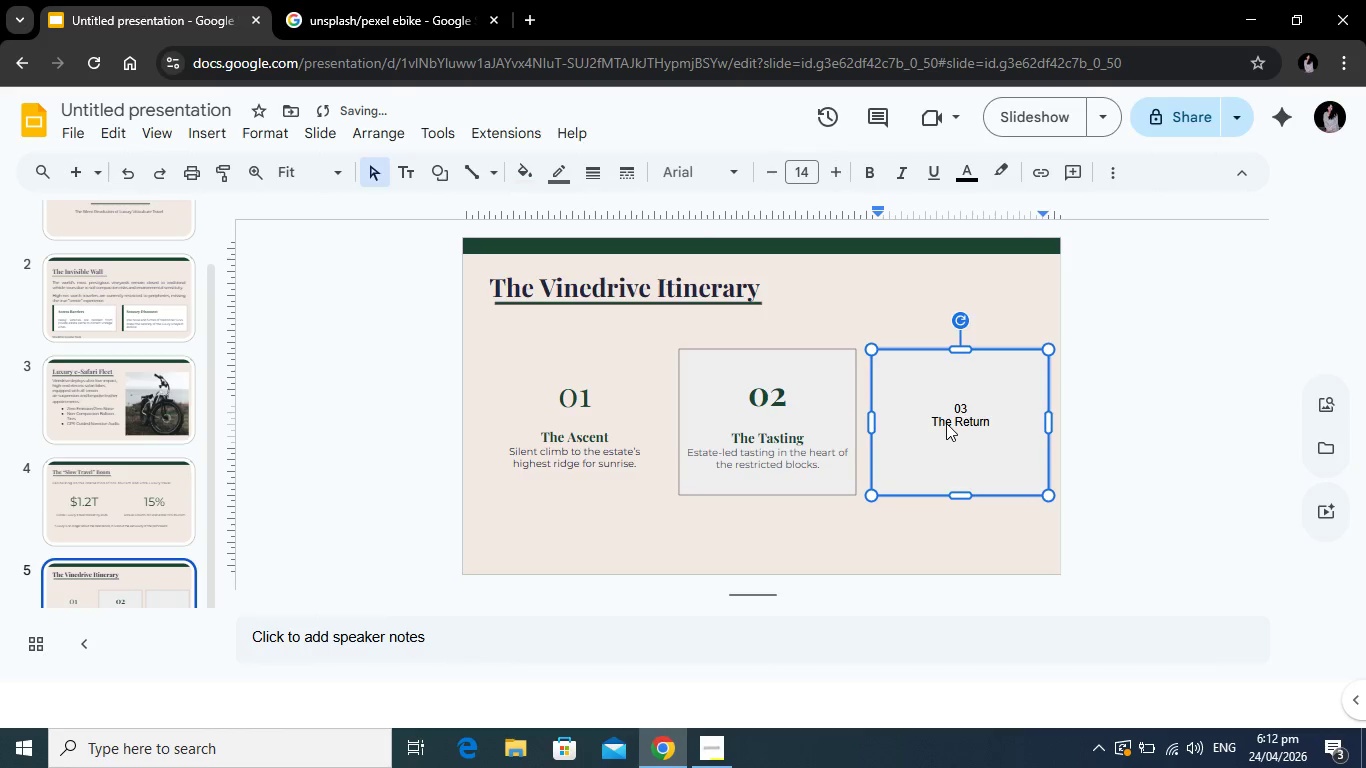 
key(ArrowUp)
 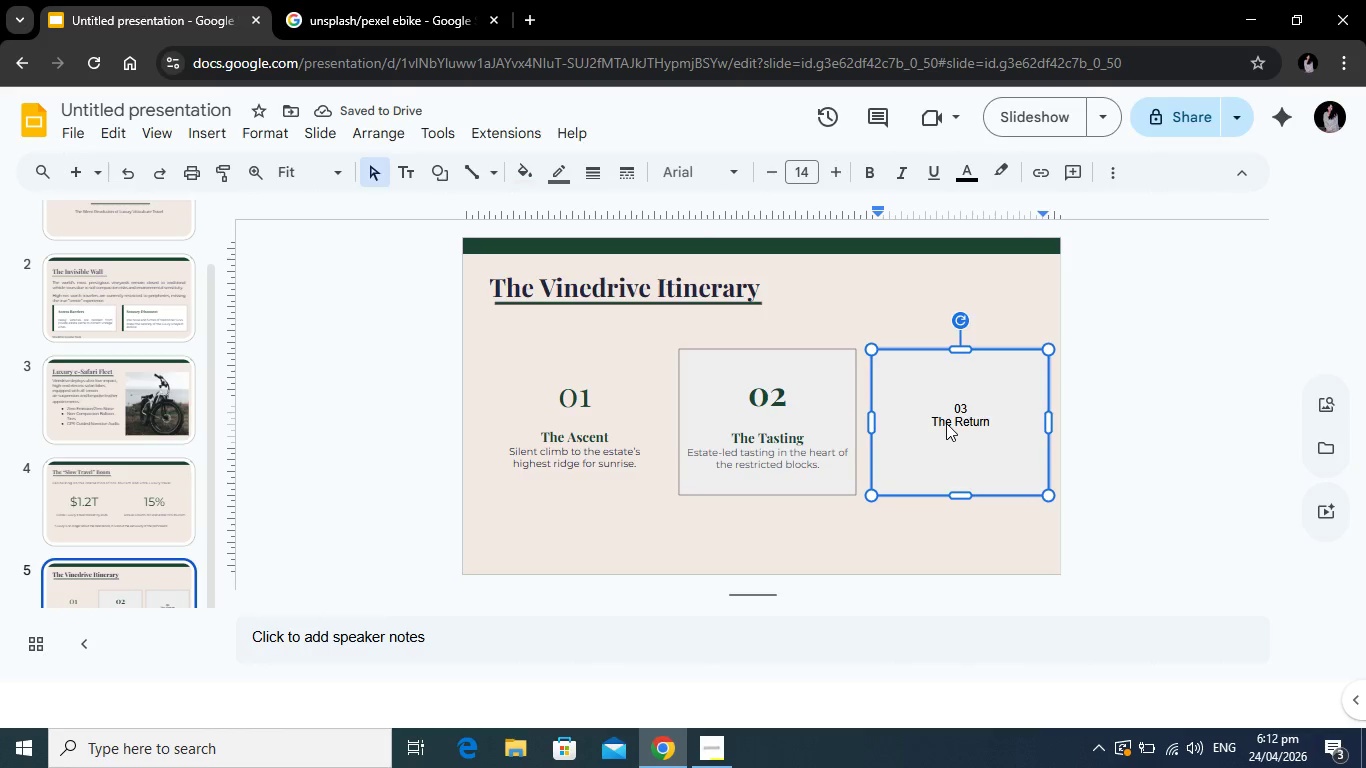 
key(ArrowLeft)
 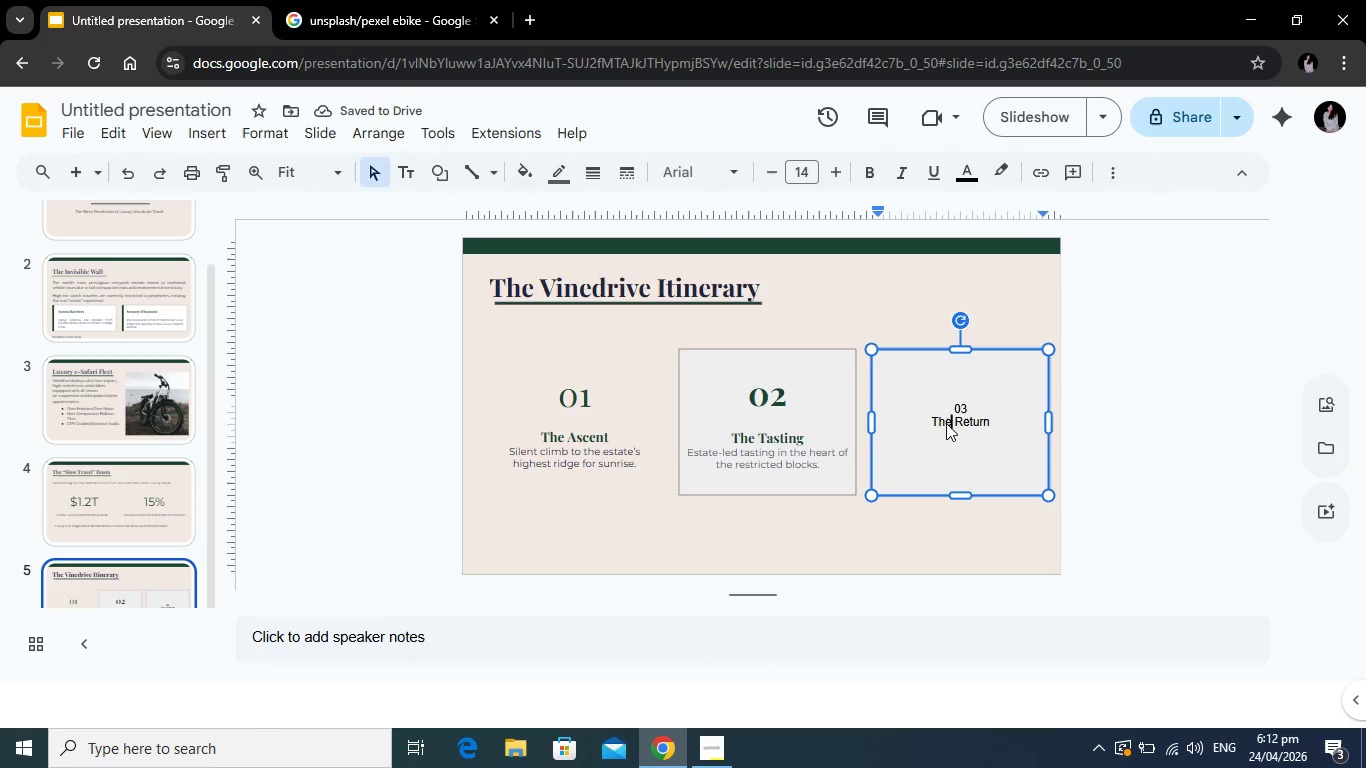 
key(ArrowLeft)
 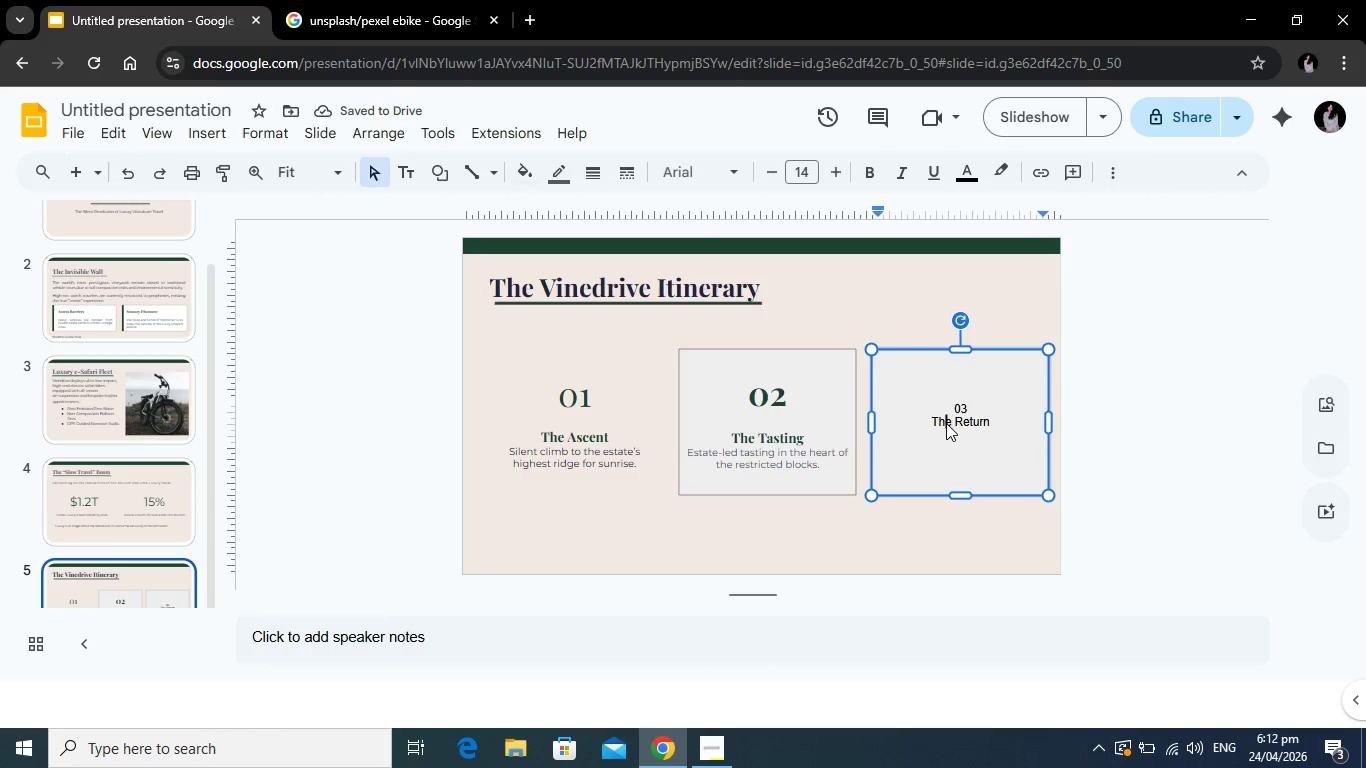 
key(ArrowLeft)
 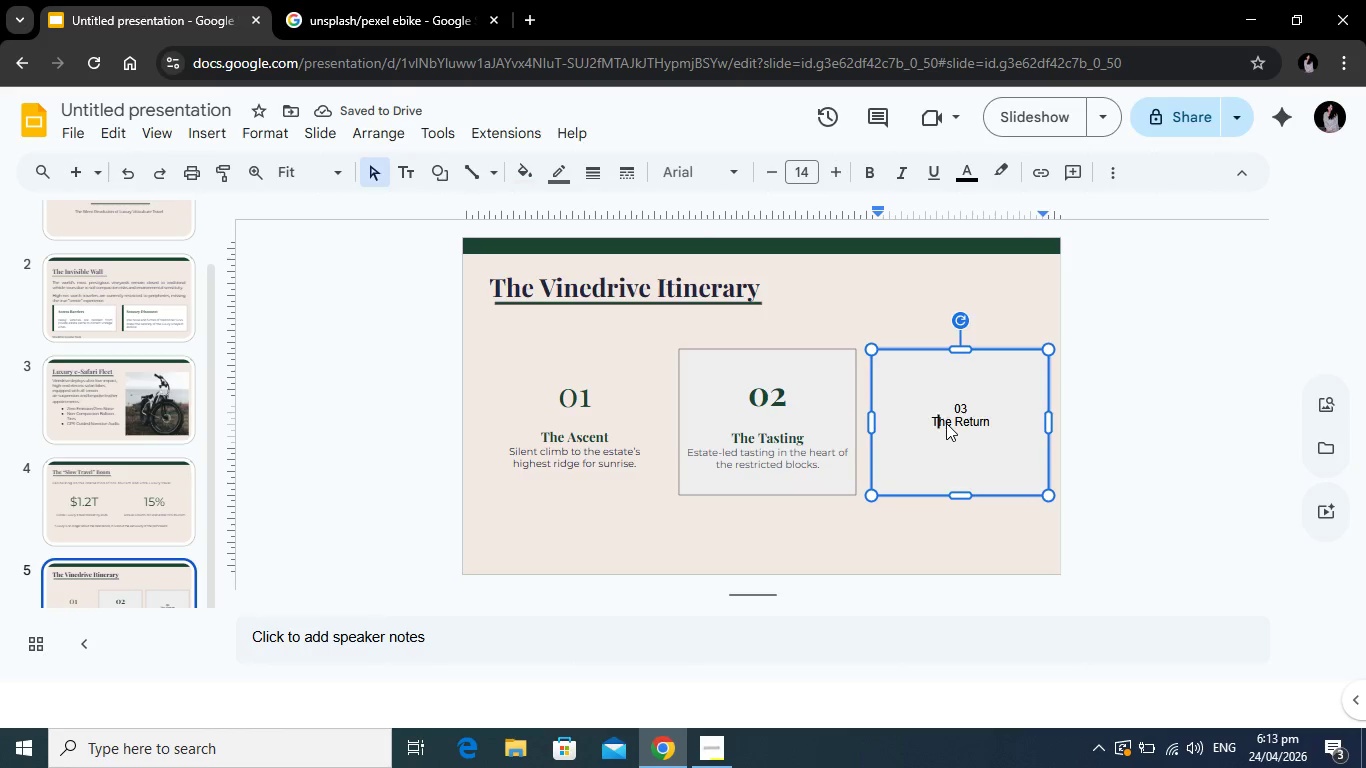 
key(ArrowLeft)
 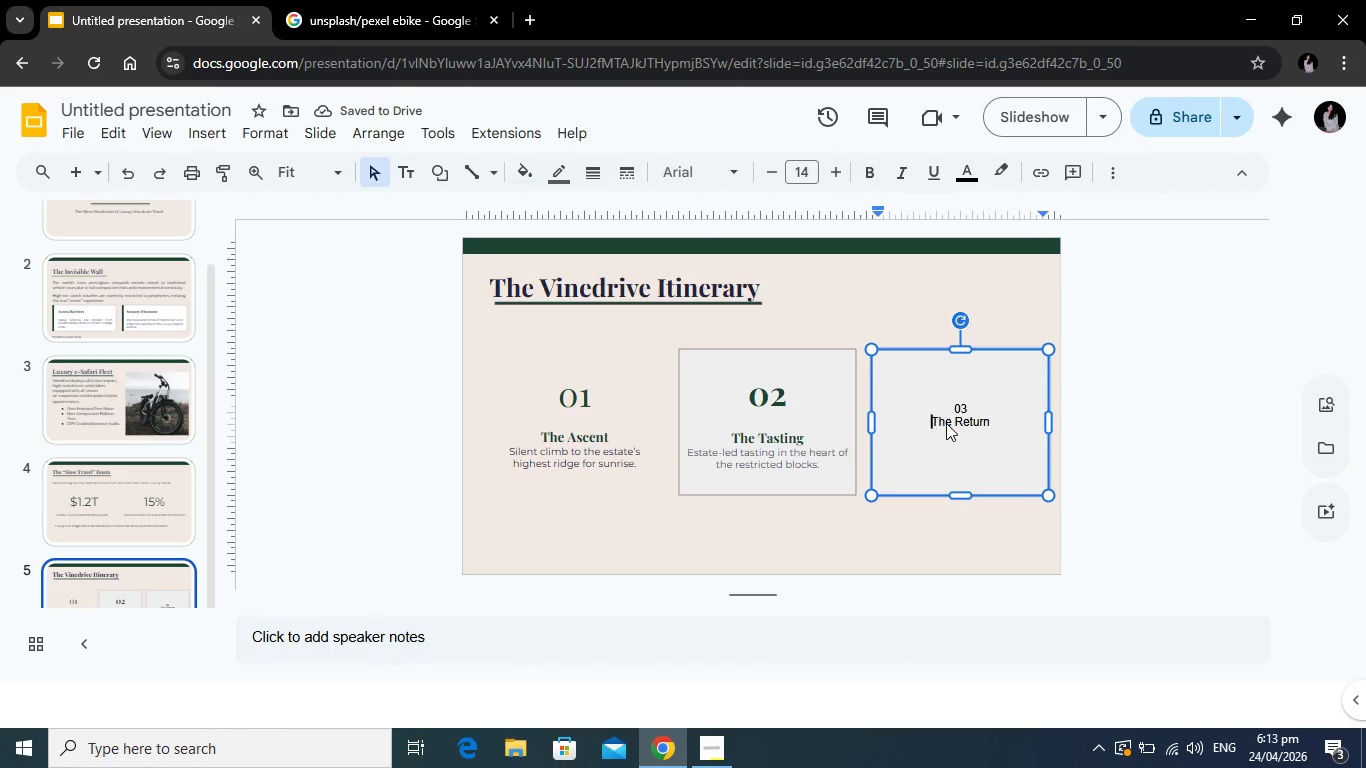 
key(ArrowLeft)
 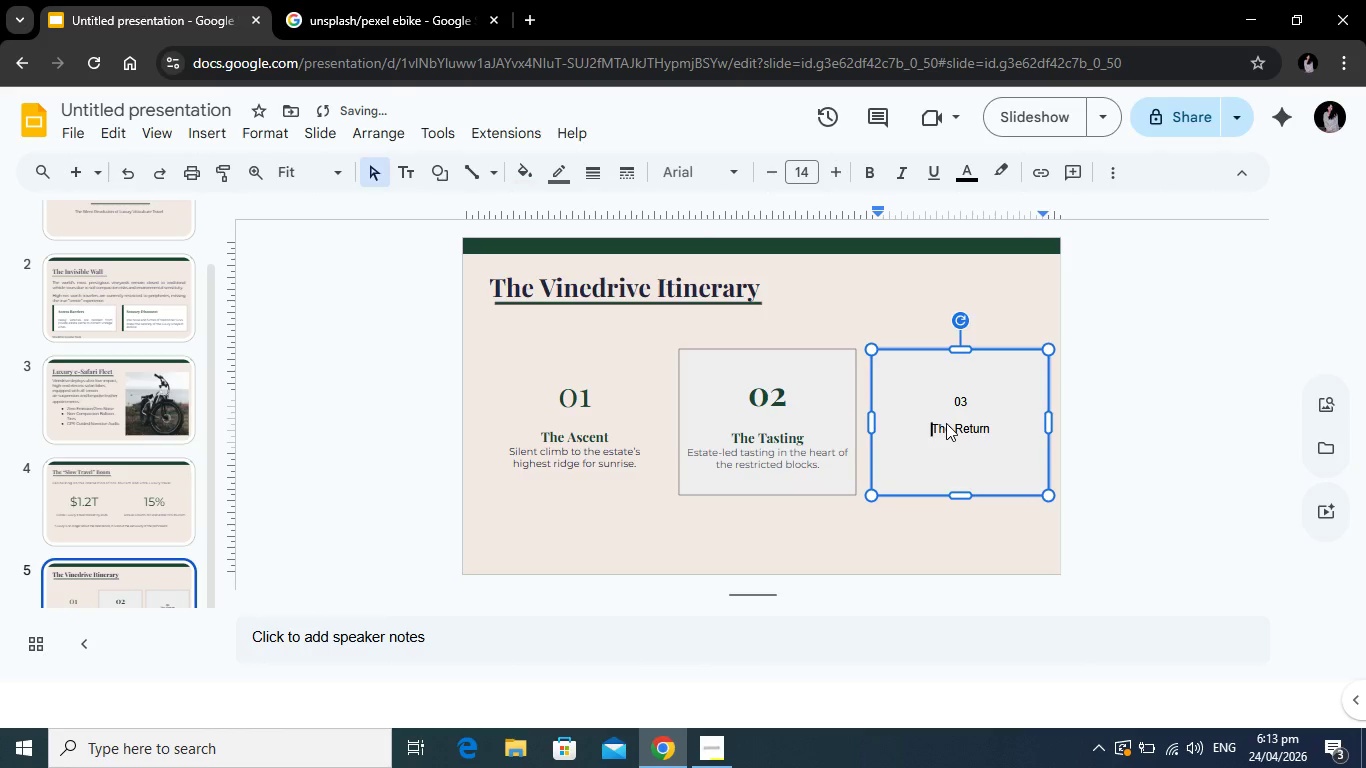 
key(Enter)
 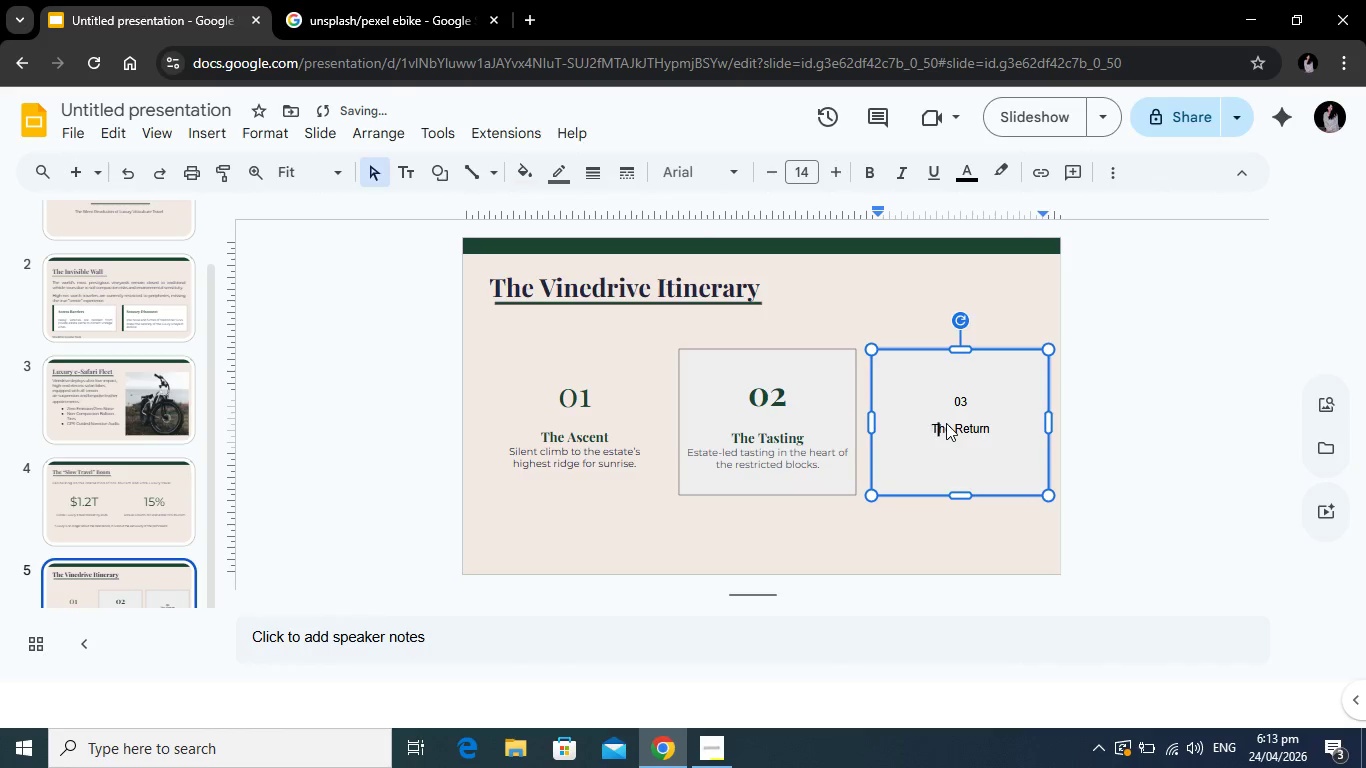 
key(ArrowRight)
 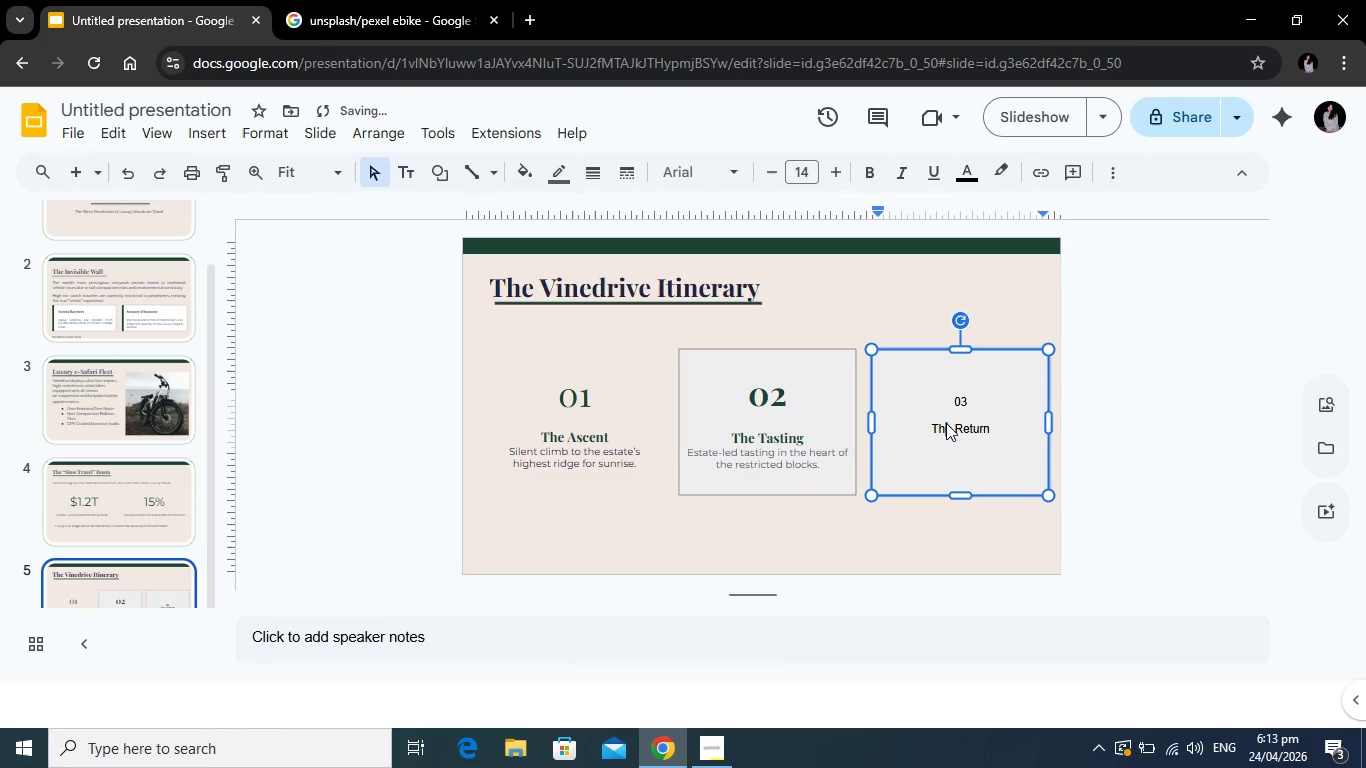 
key(ArrowRight)
 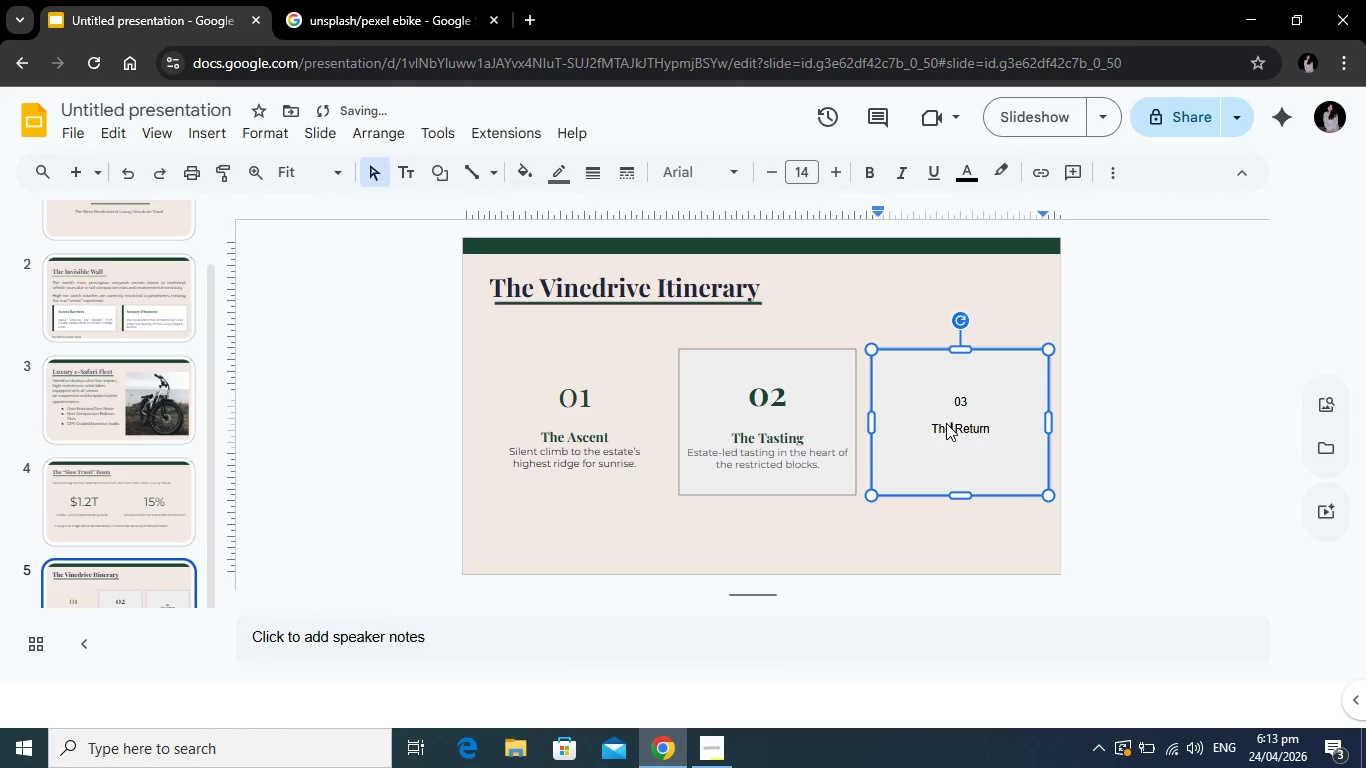 
key(ArrowRight)
 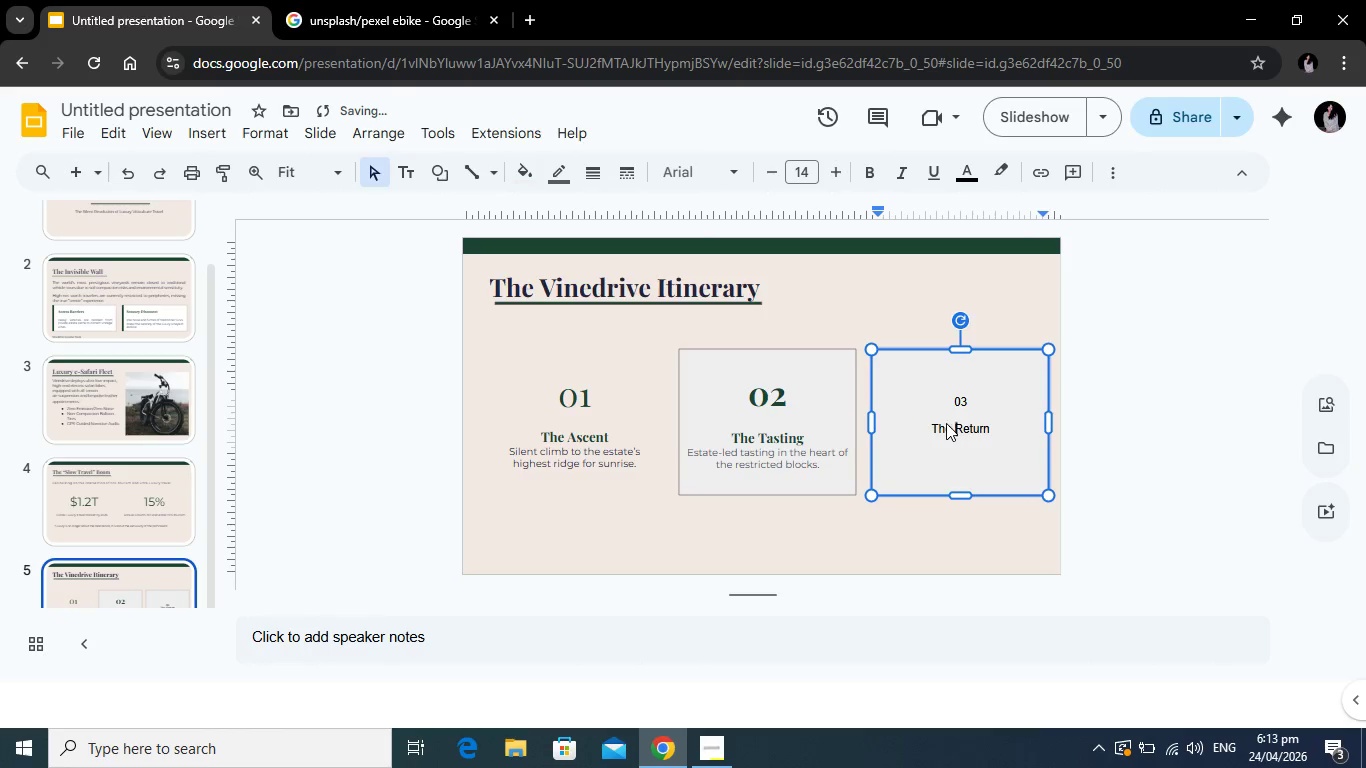 
key(ArrowRight)
 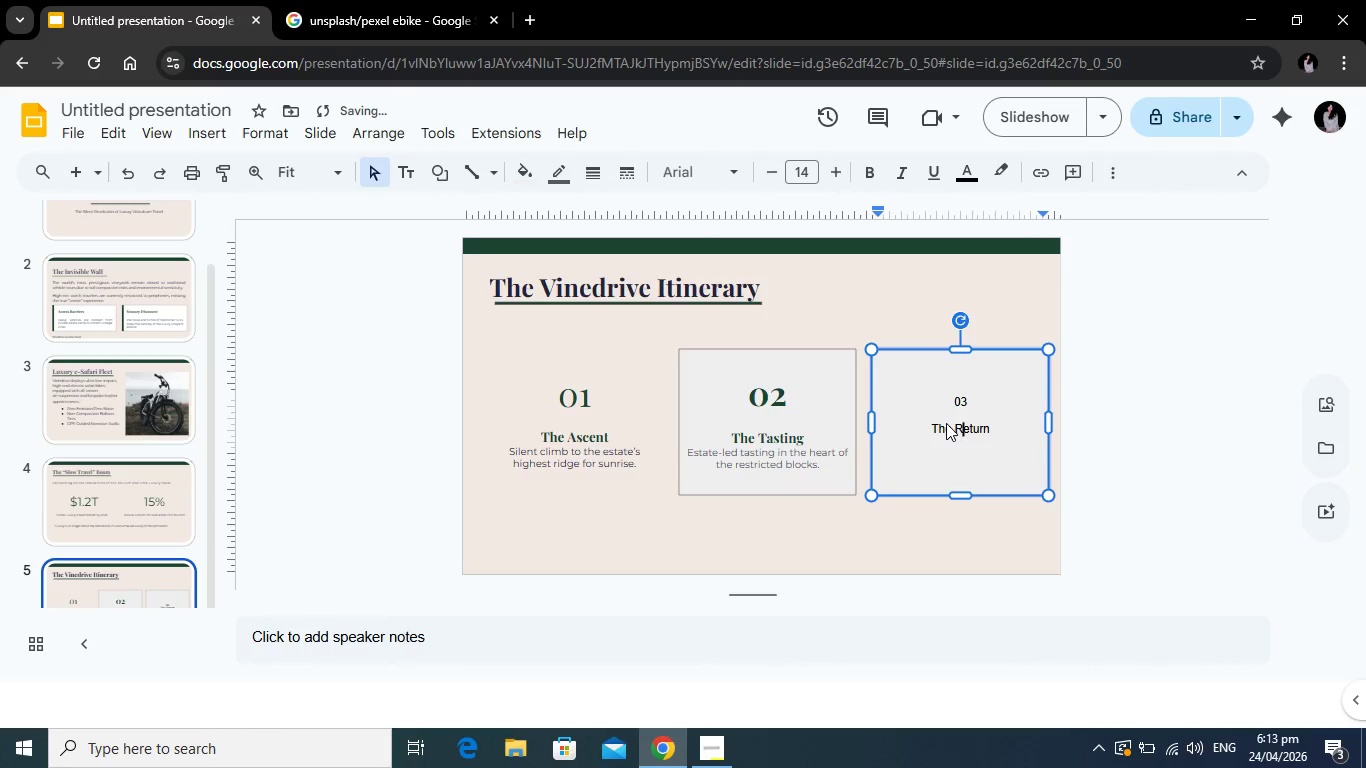 
key(ArrowRight)
 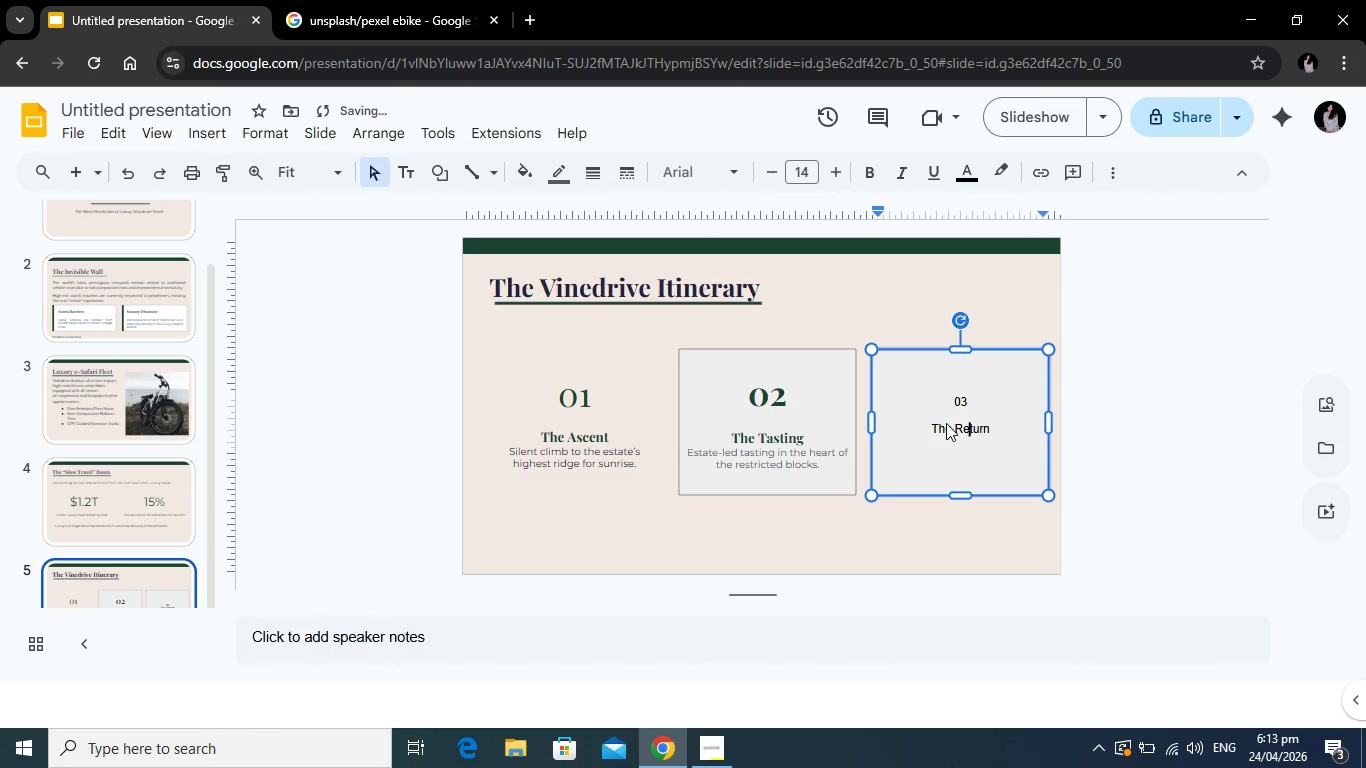 
key(ArrowRight)
 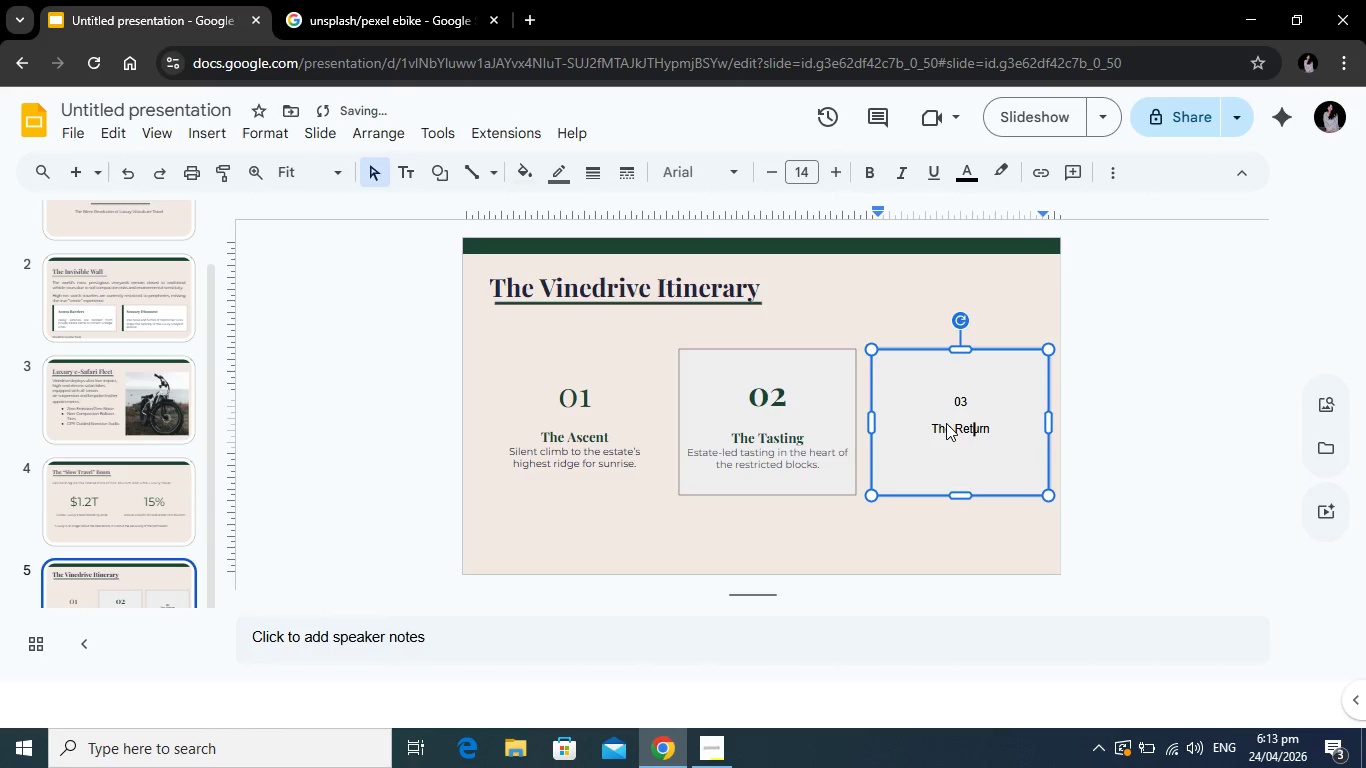 
key(ArrowRight)
 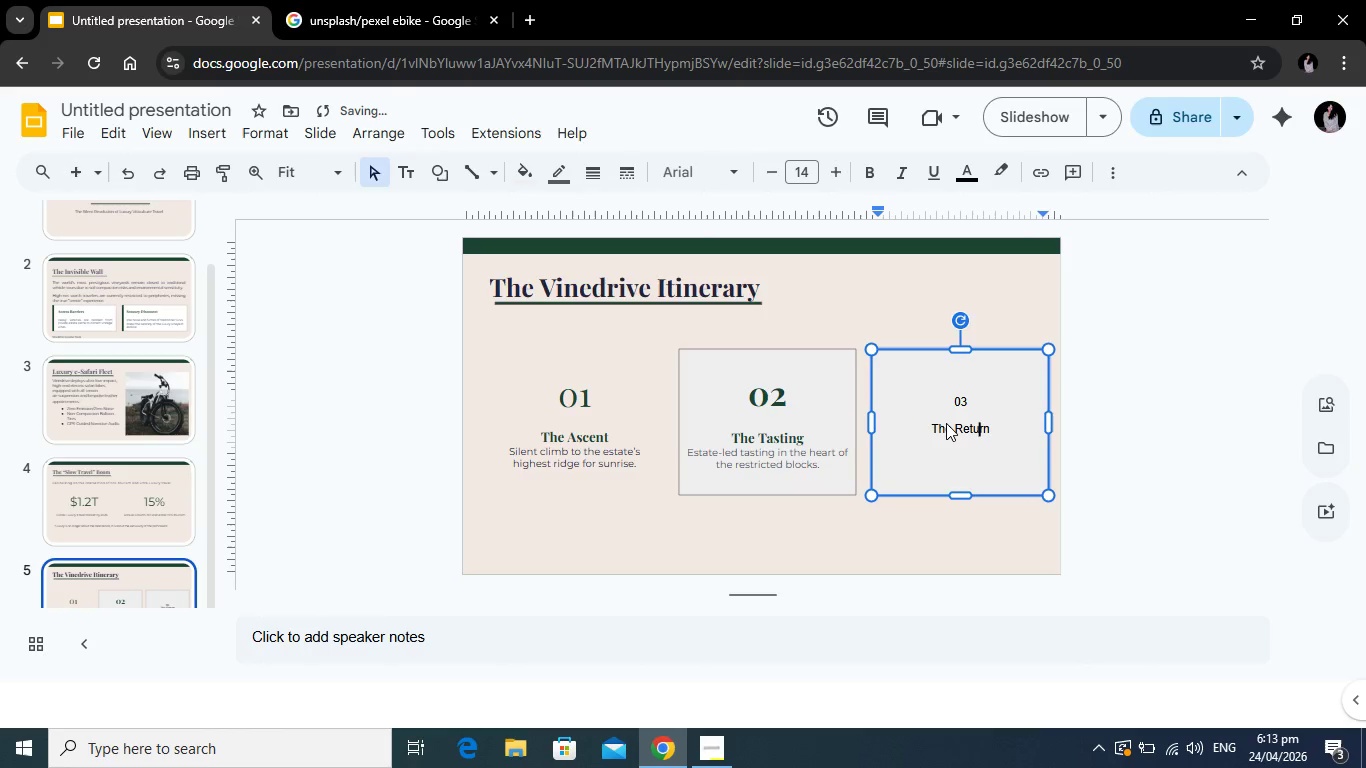 
key(ArrowRight)
 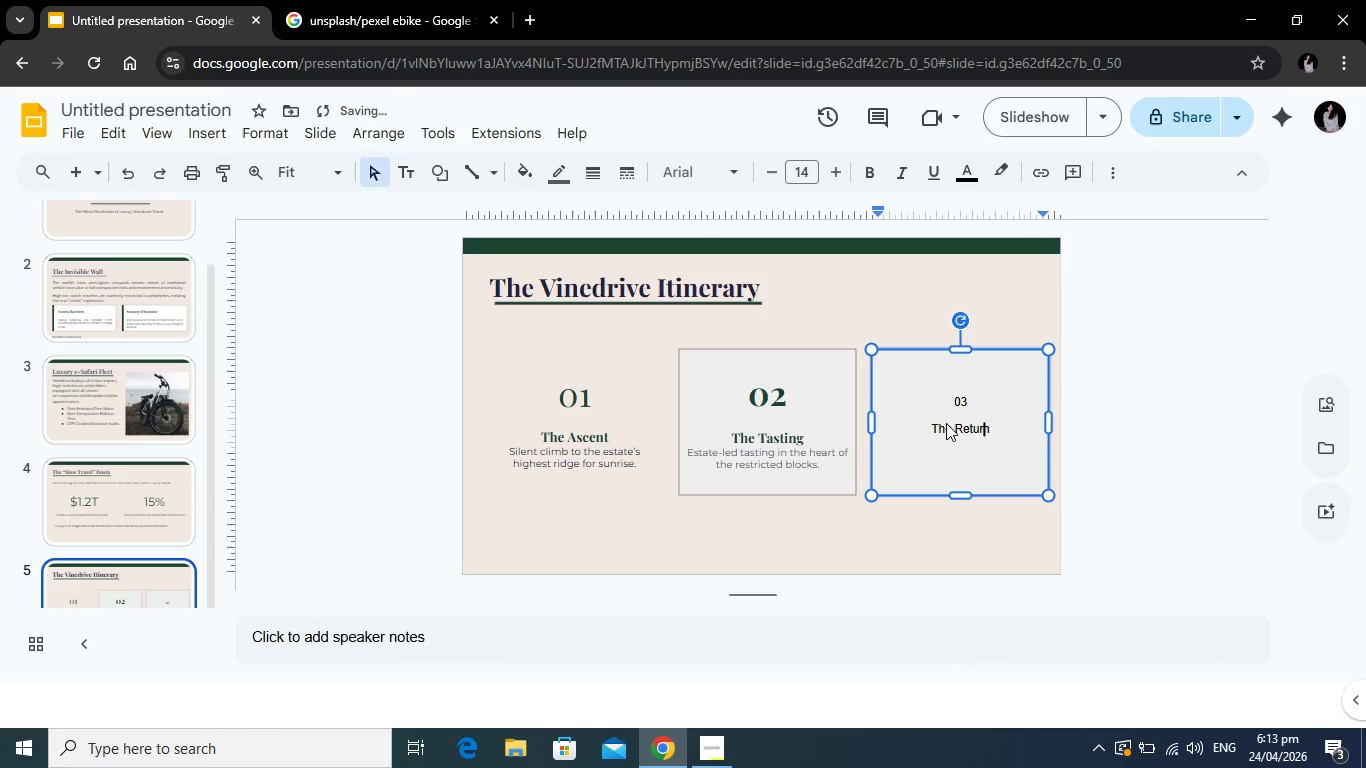 
key(ArrowRight)
 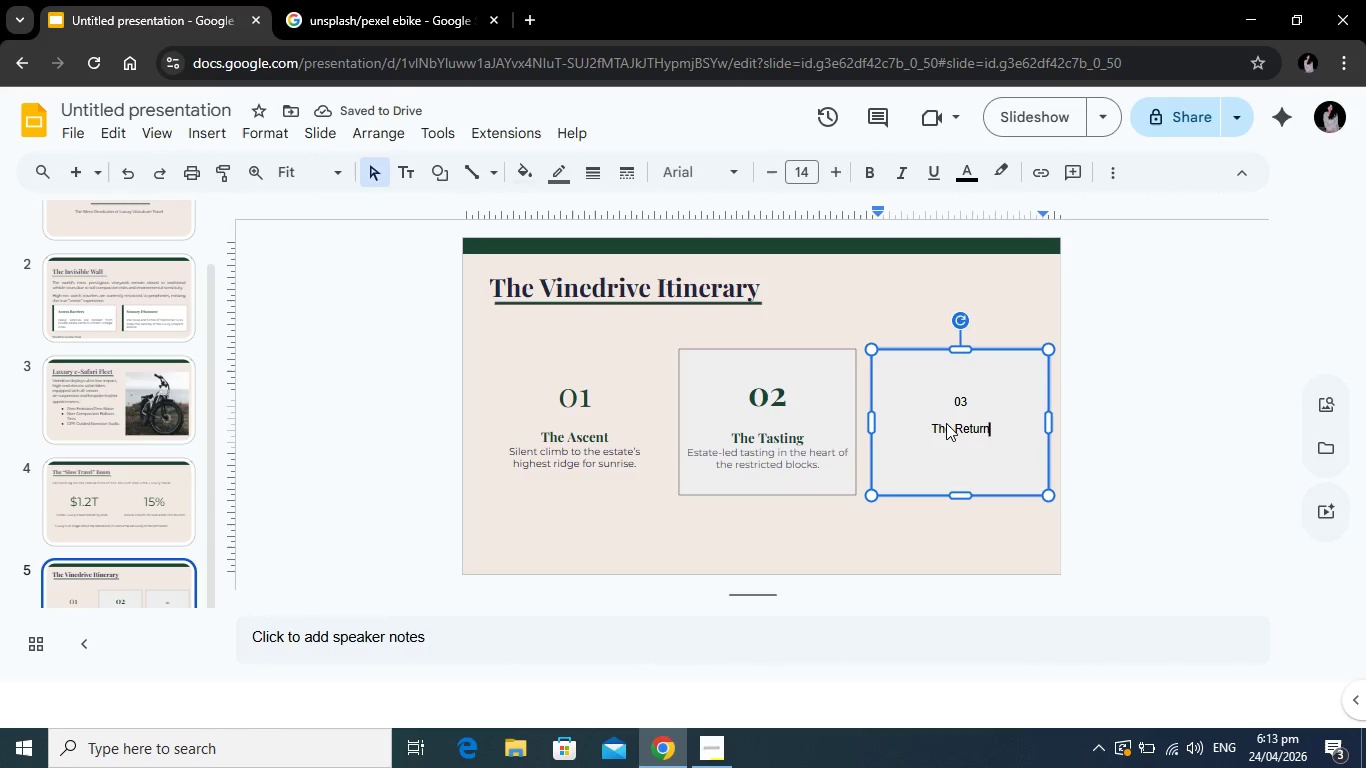 
key(ArrowRight)
 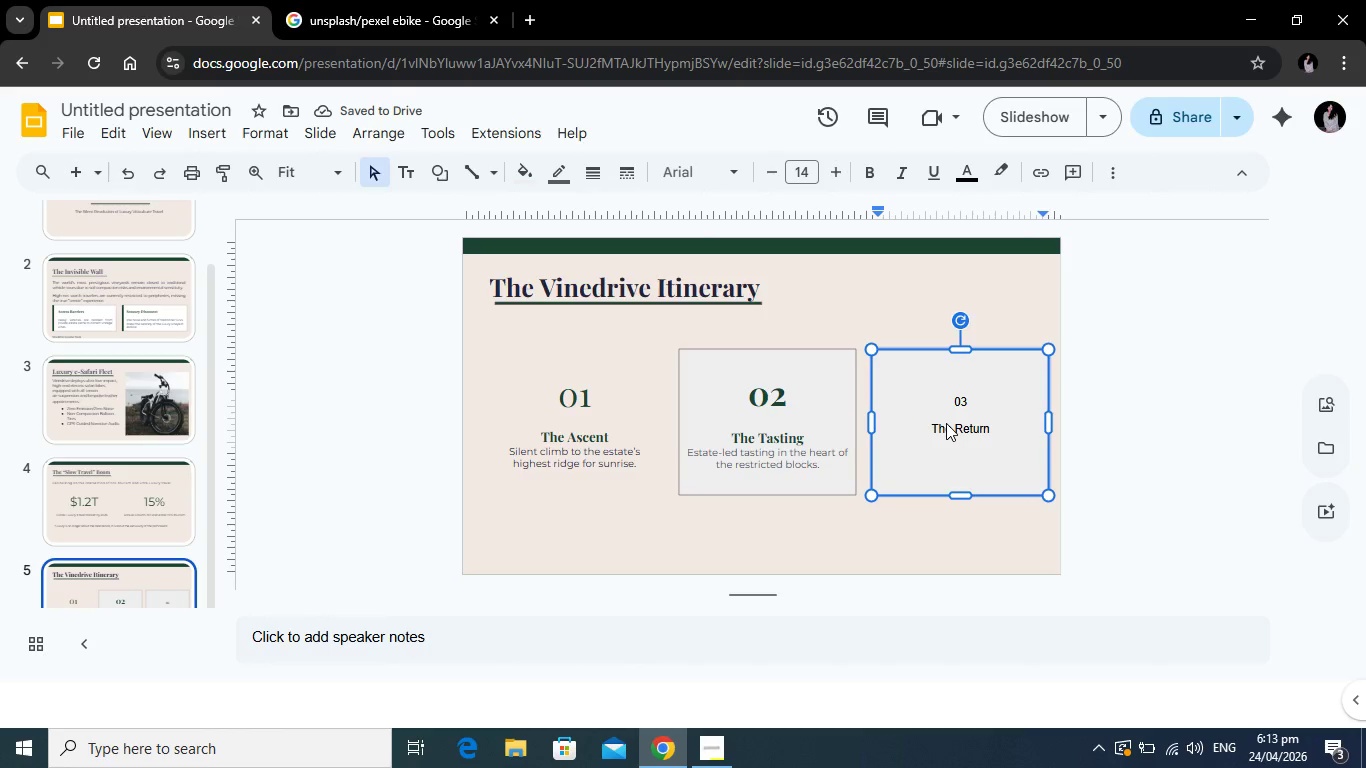 
key(Enter)
 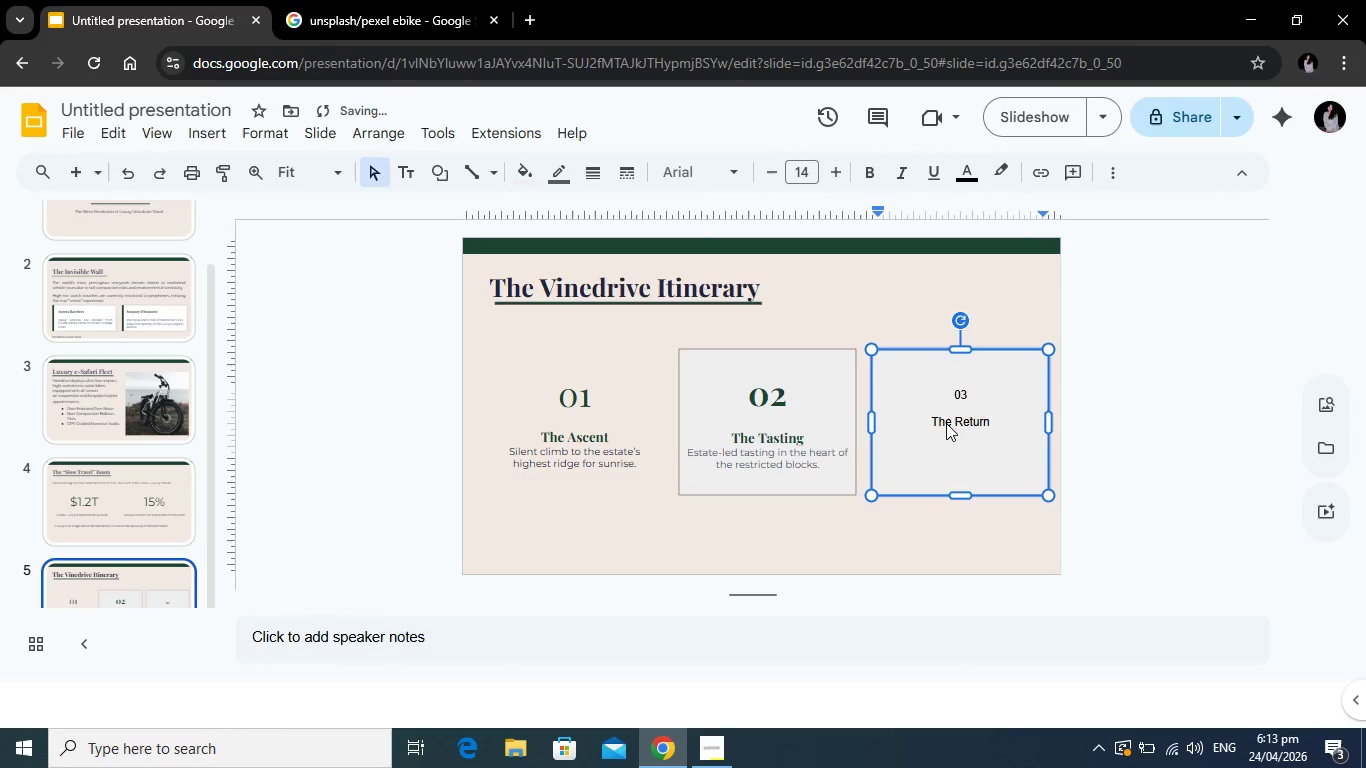 
type(Downhill cruise through historic cork forests.)
 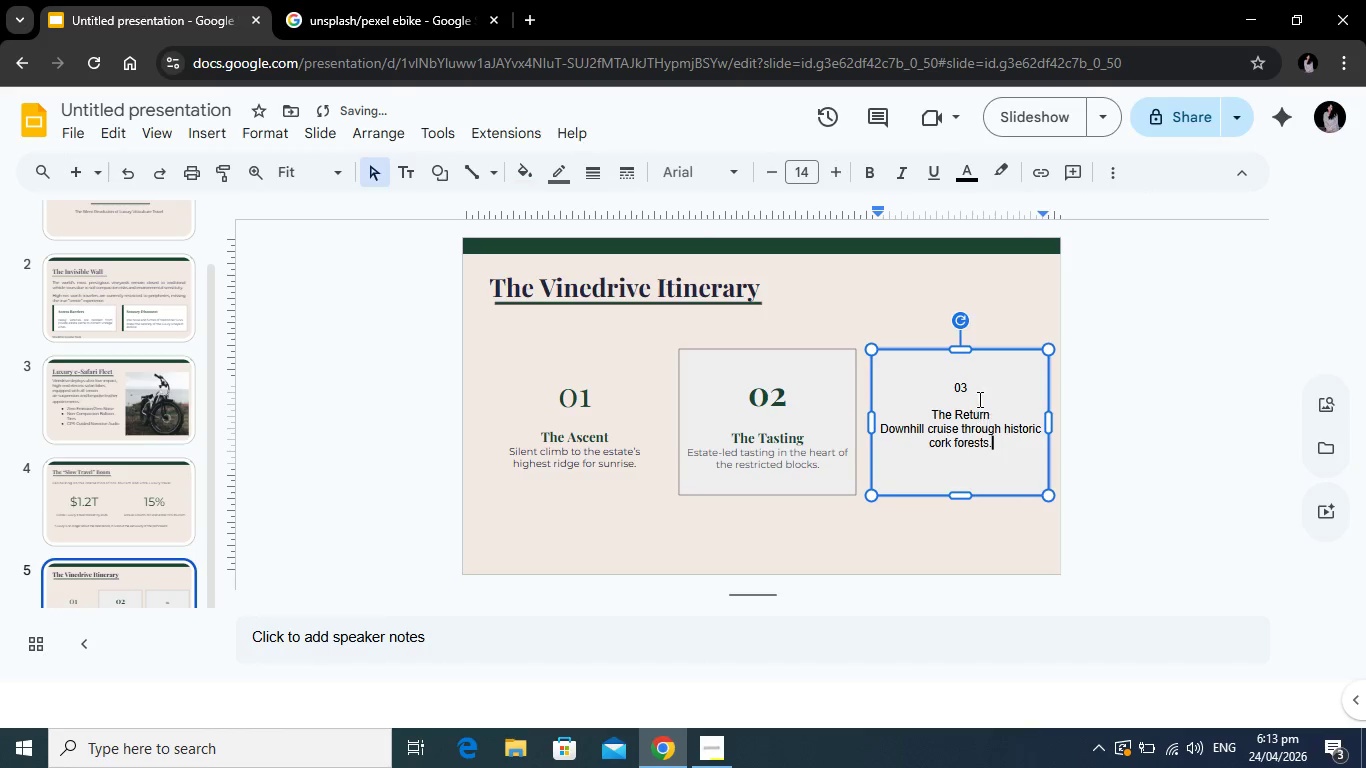 
left_click_drag(start_coordinate=[980, 393], to_coordinate=[949, 392])
 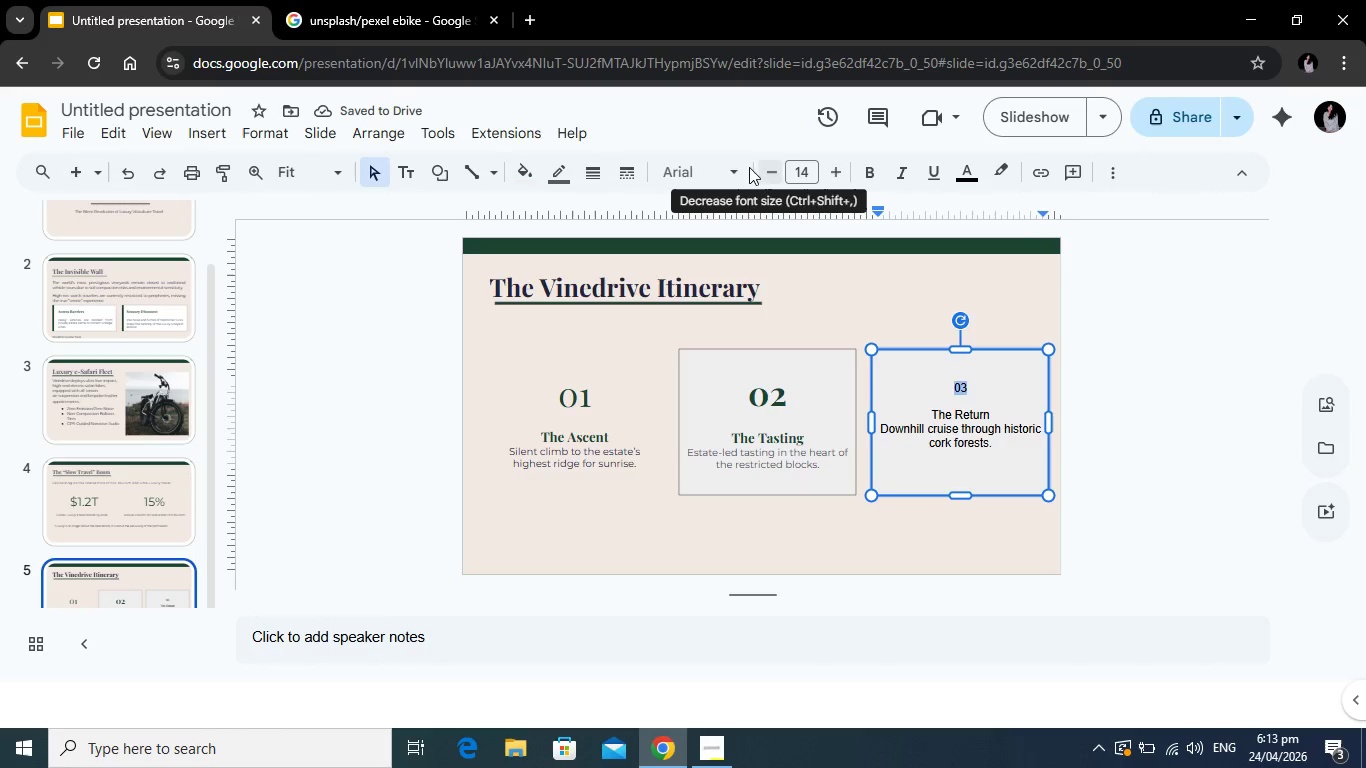 
left_click([741, 168])
 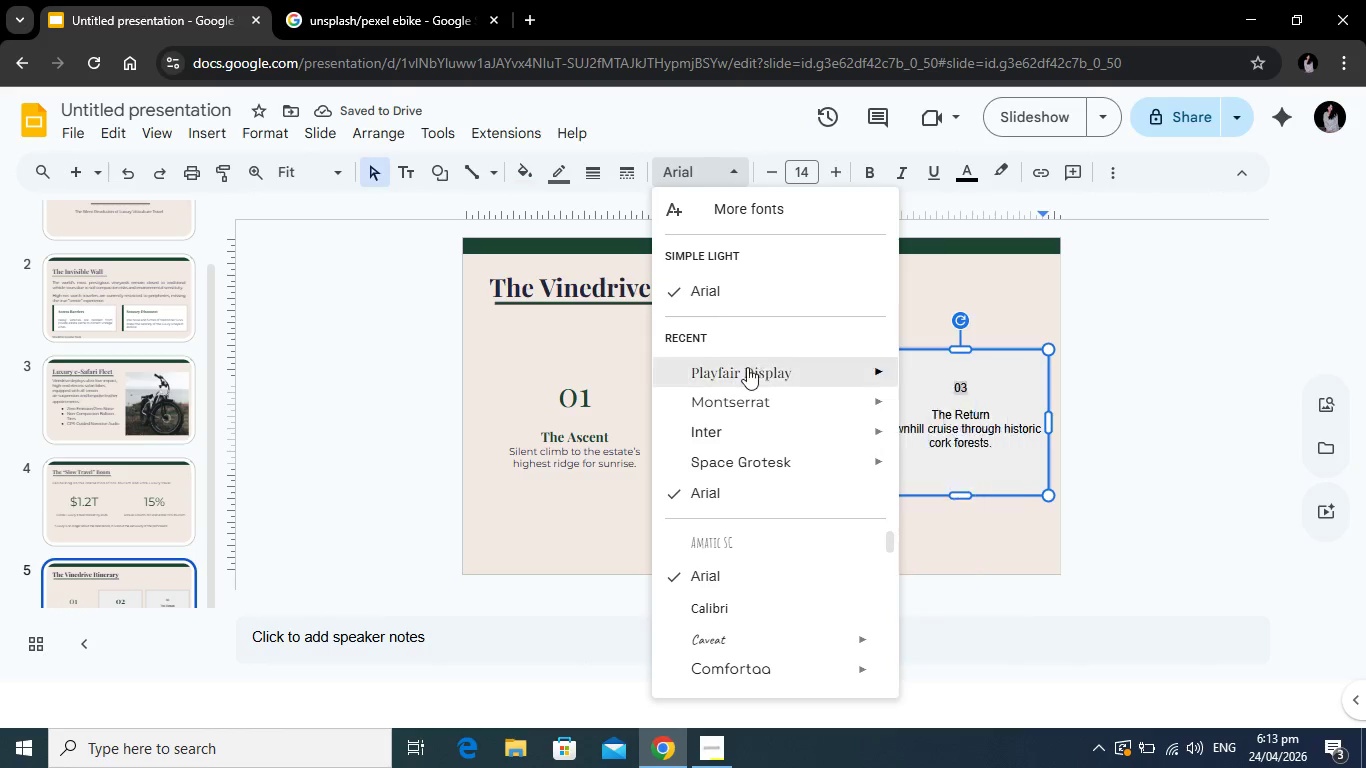 
left_click([746, 371])
 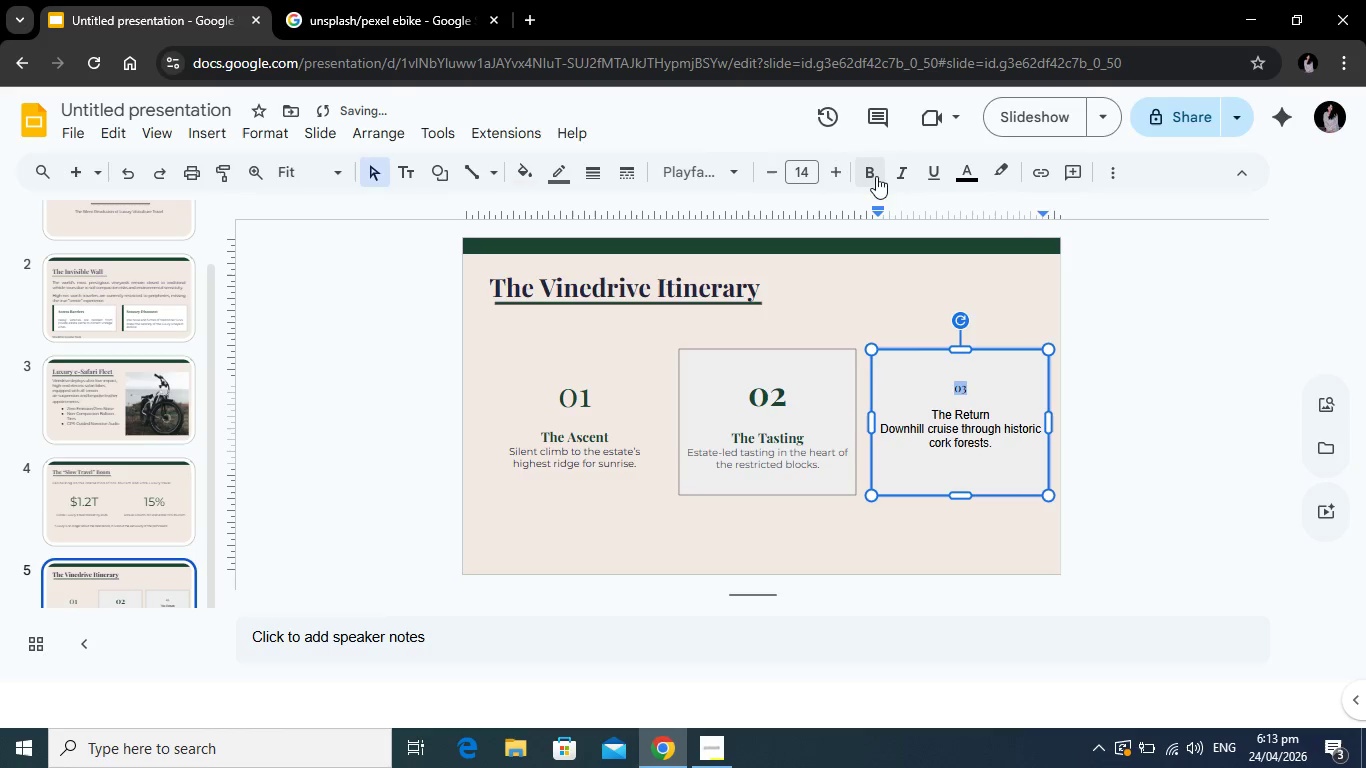 
left_click([965, 175])
 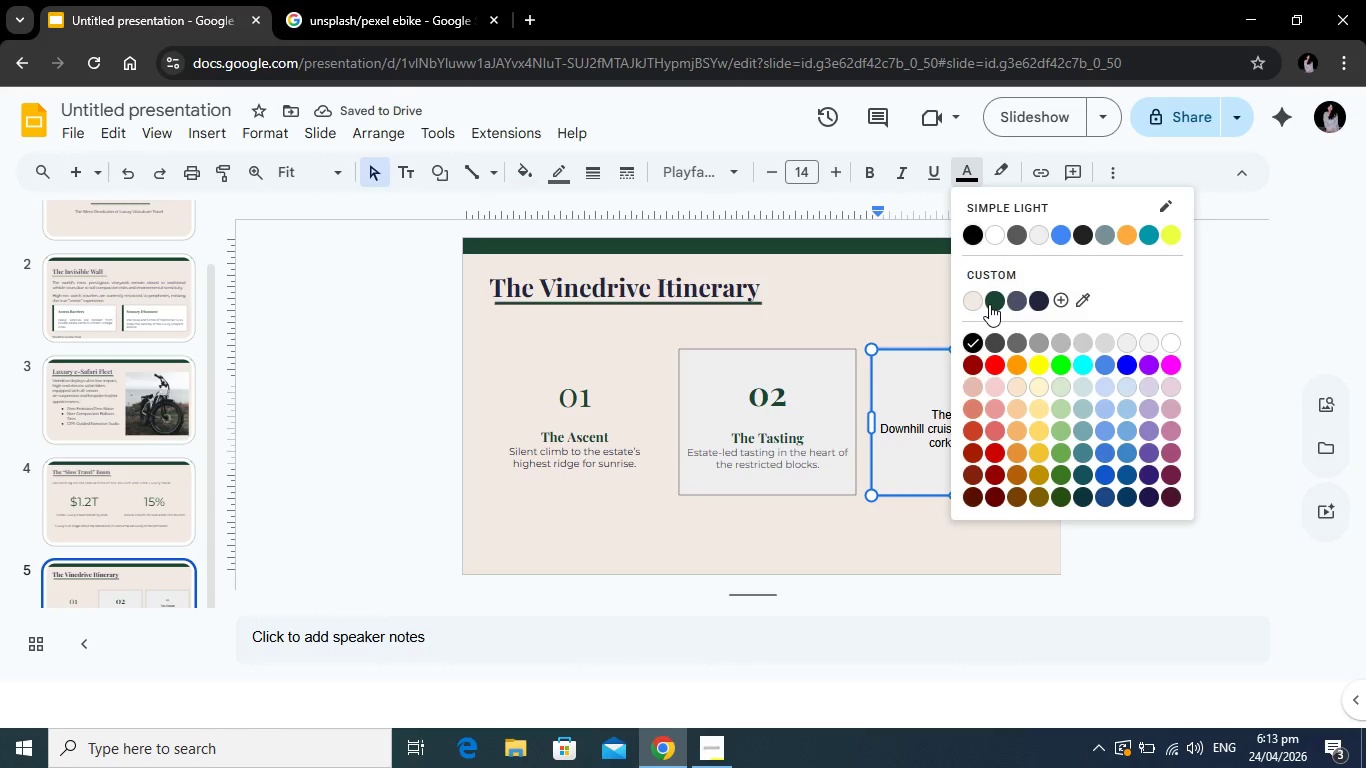 
left_click([989, 304])
 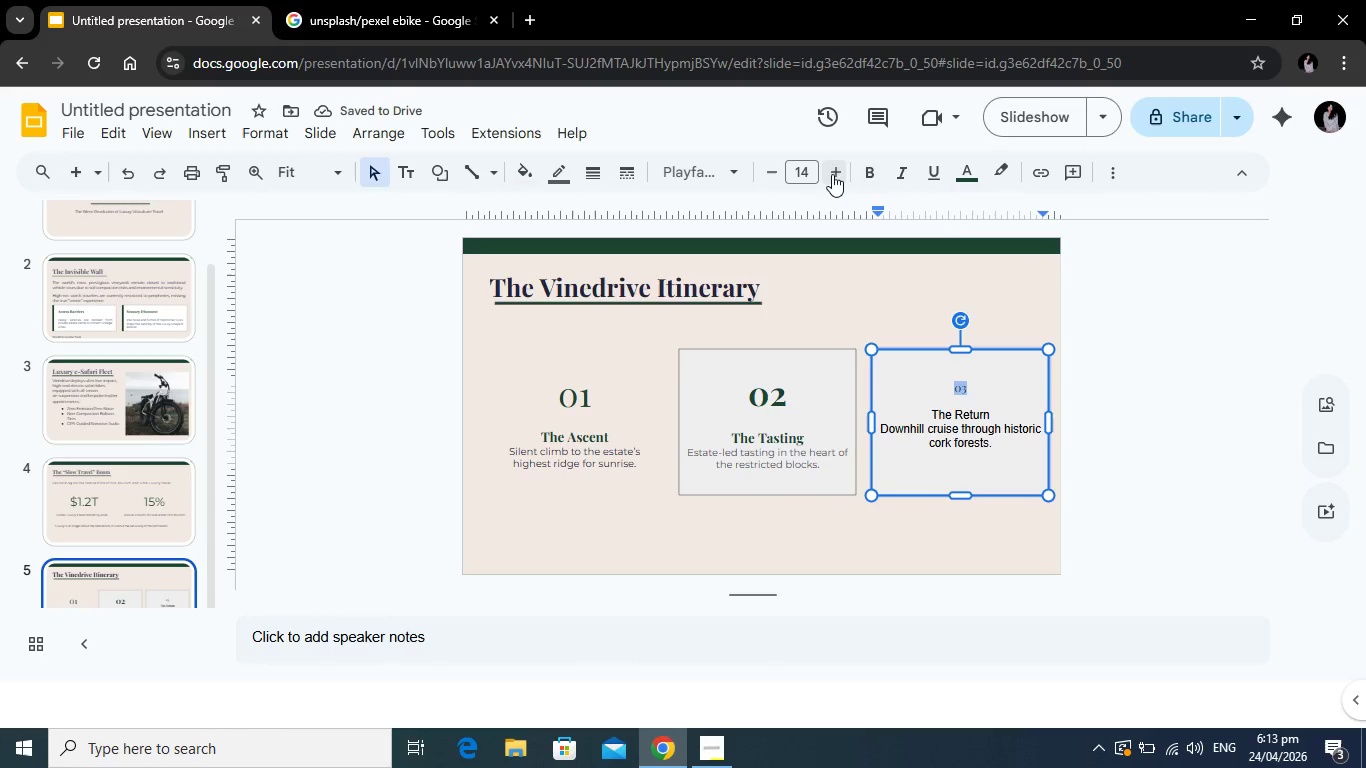 
double_click([832, 170])
 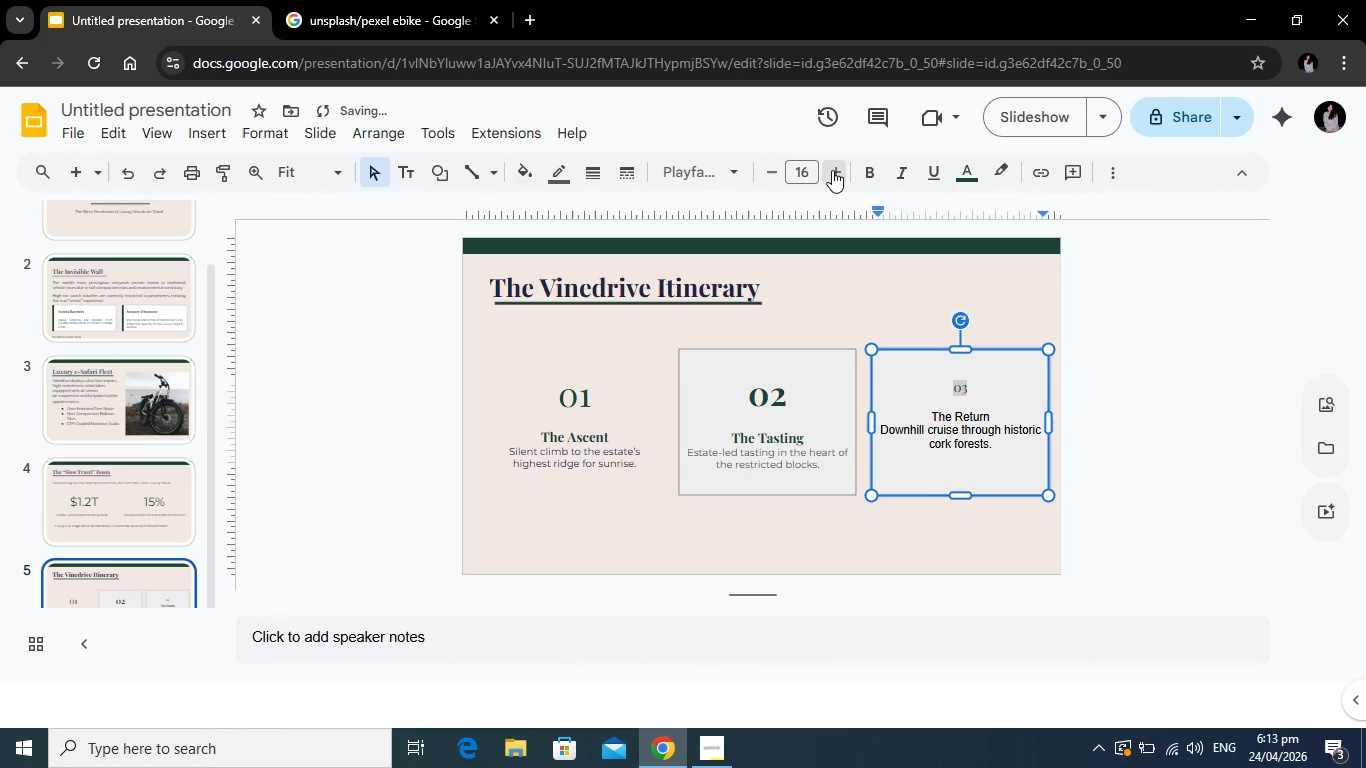 
triple_click([832, 170])
 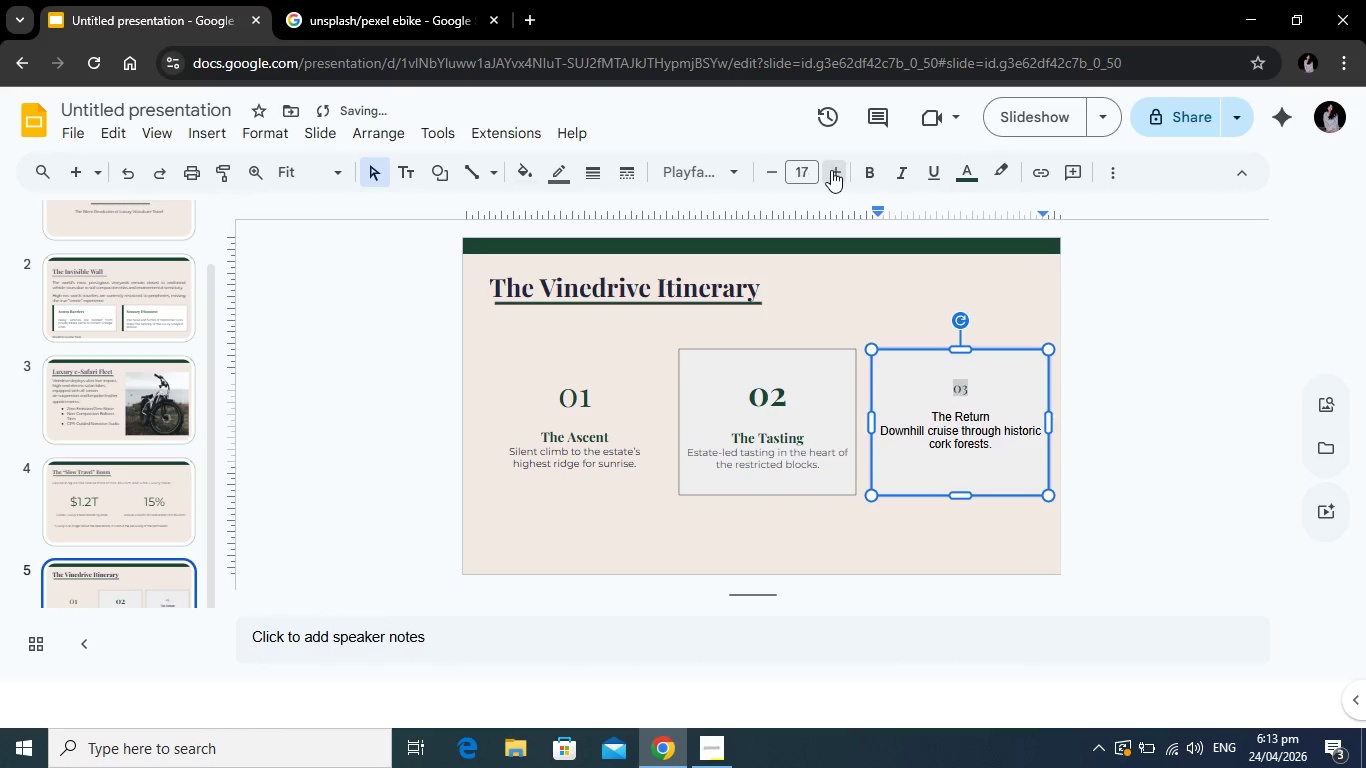 
triple_click([832, 170])
 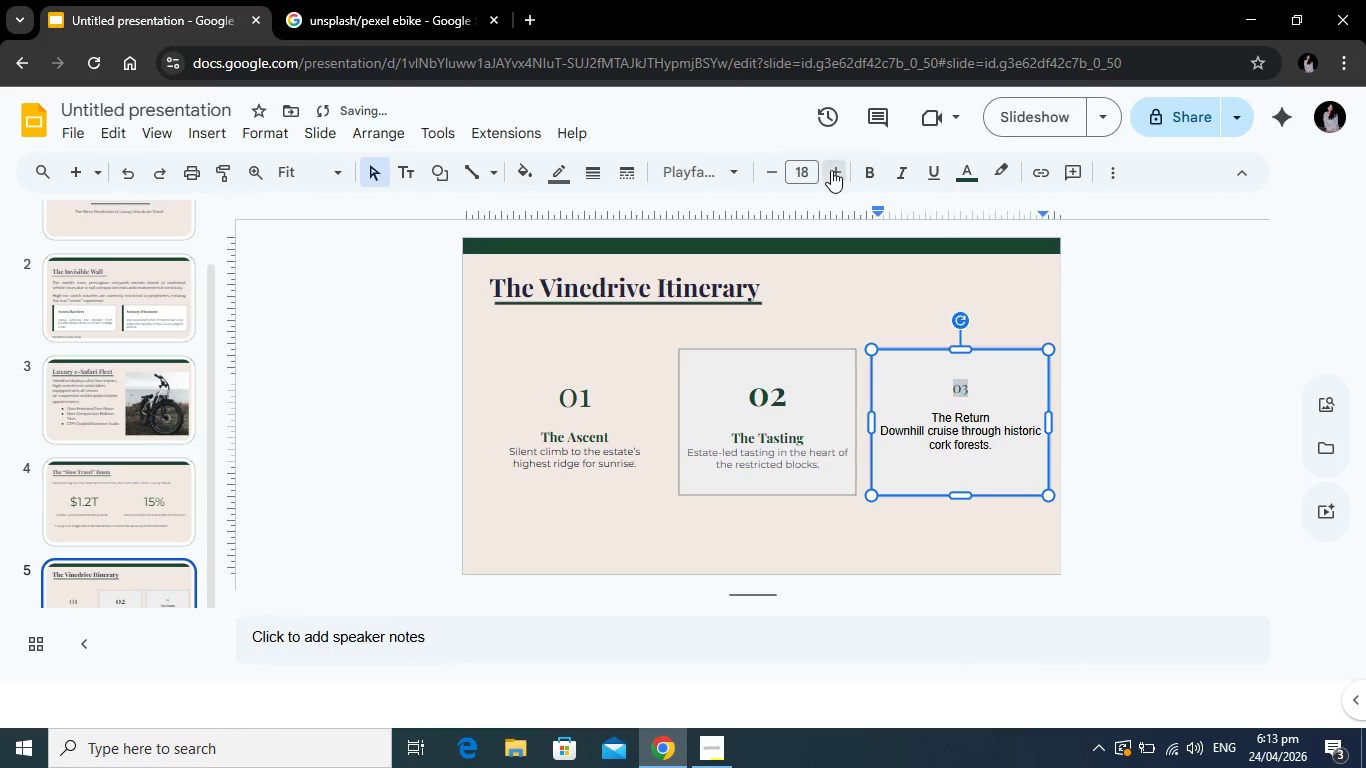 
triple_click([831, 170])
 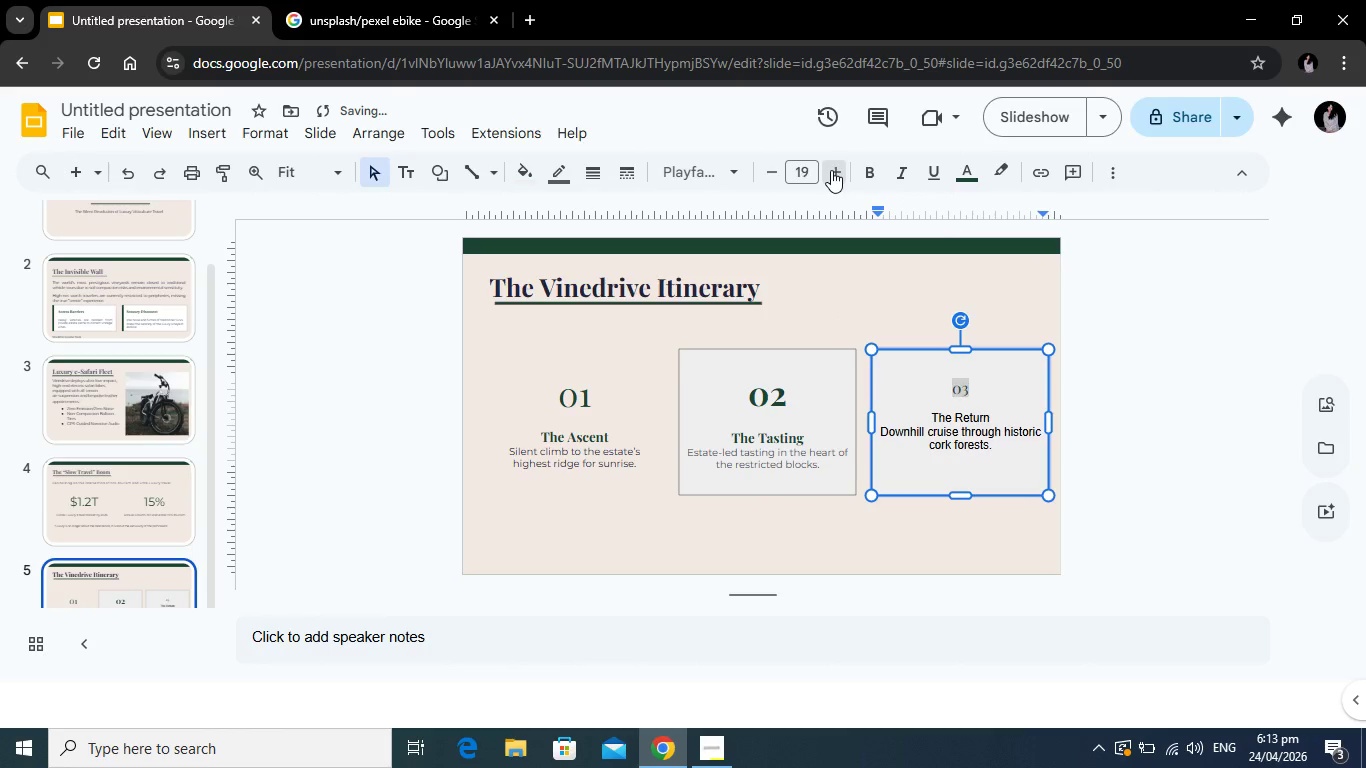 
triple_click([831, 170])
 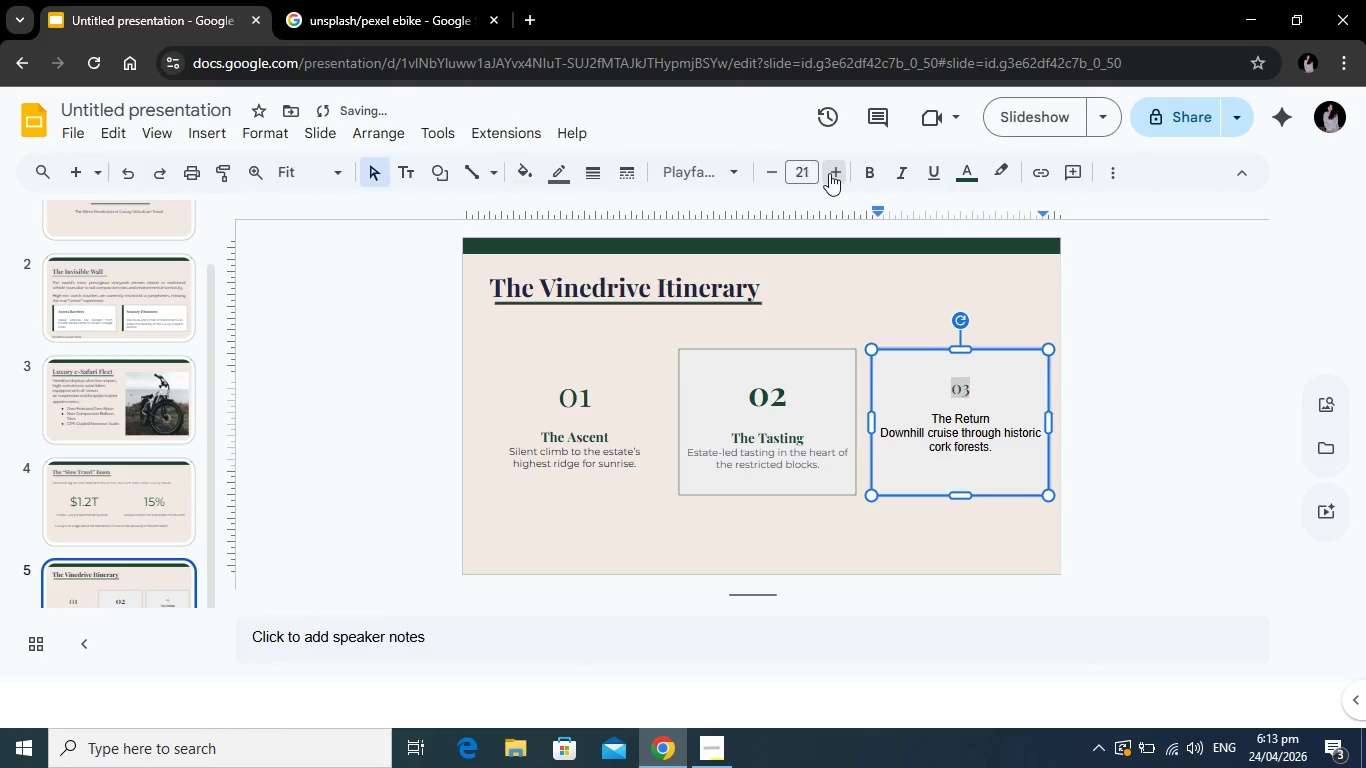 
triple_click([829, 173])
 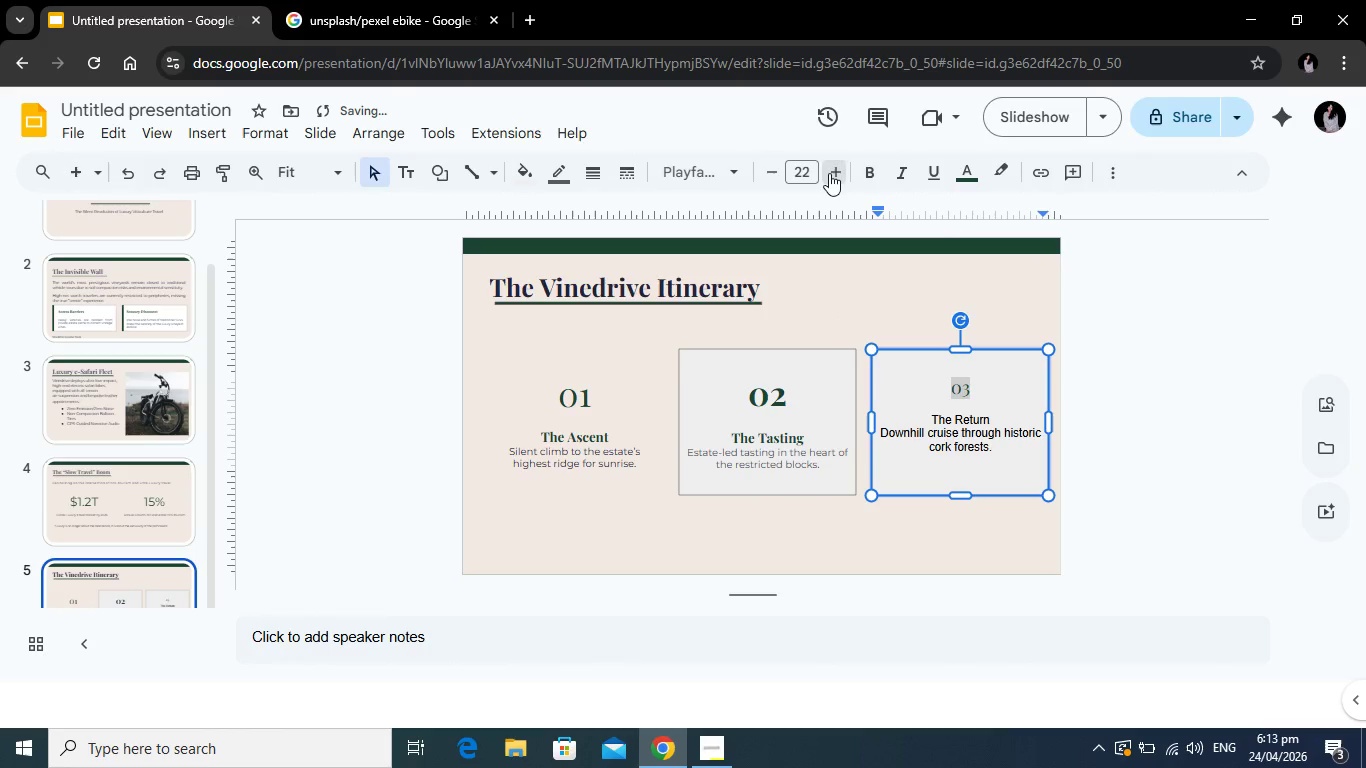 
triple_click([829, 173])
 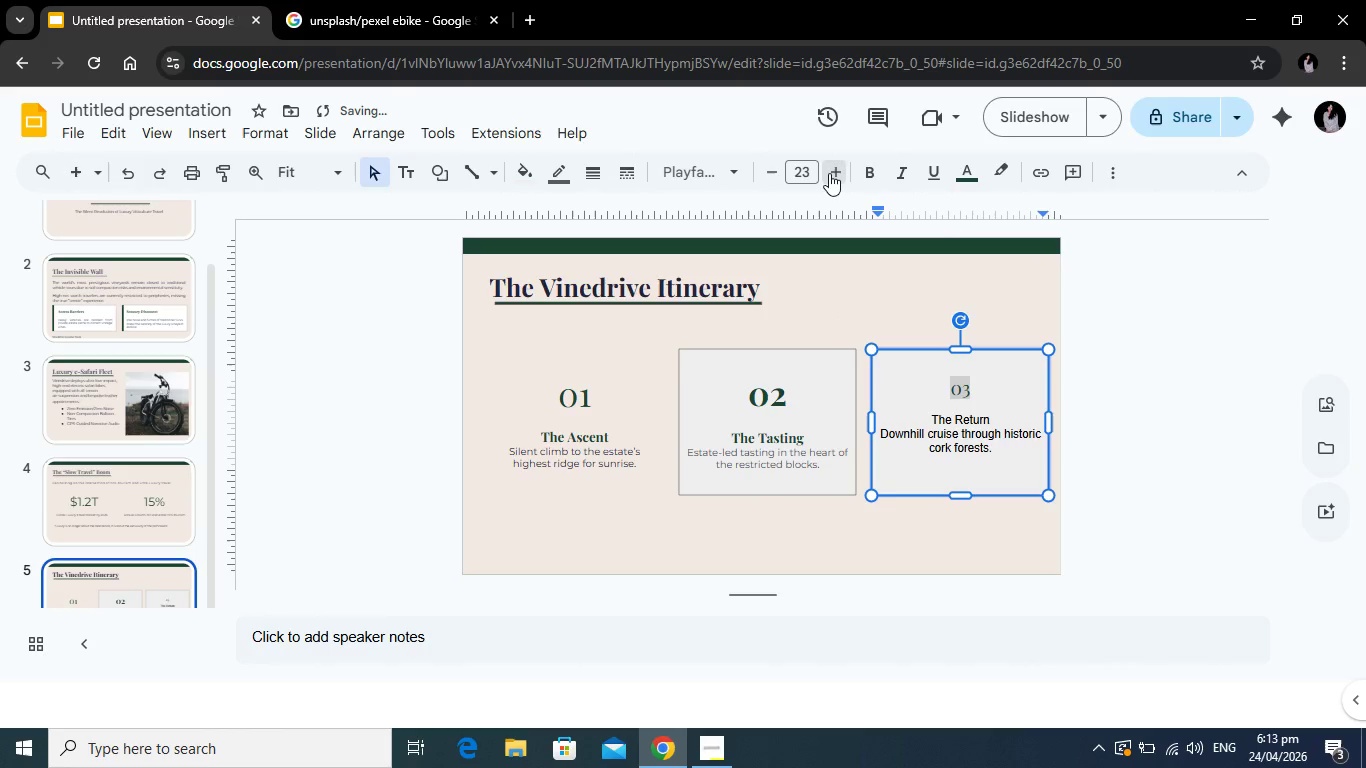 
triple_click([829, 173])
 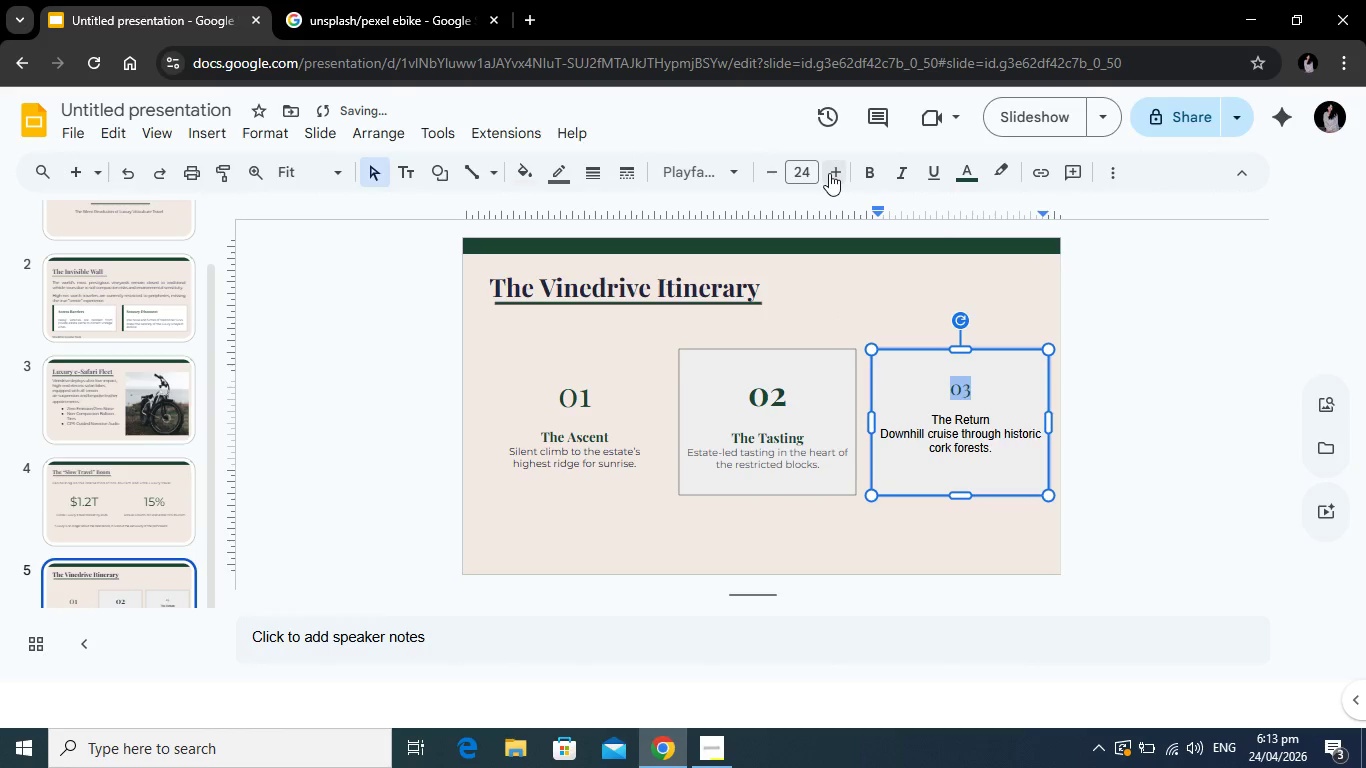 
triple_click([829, 173])
 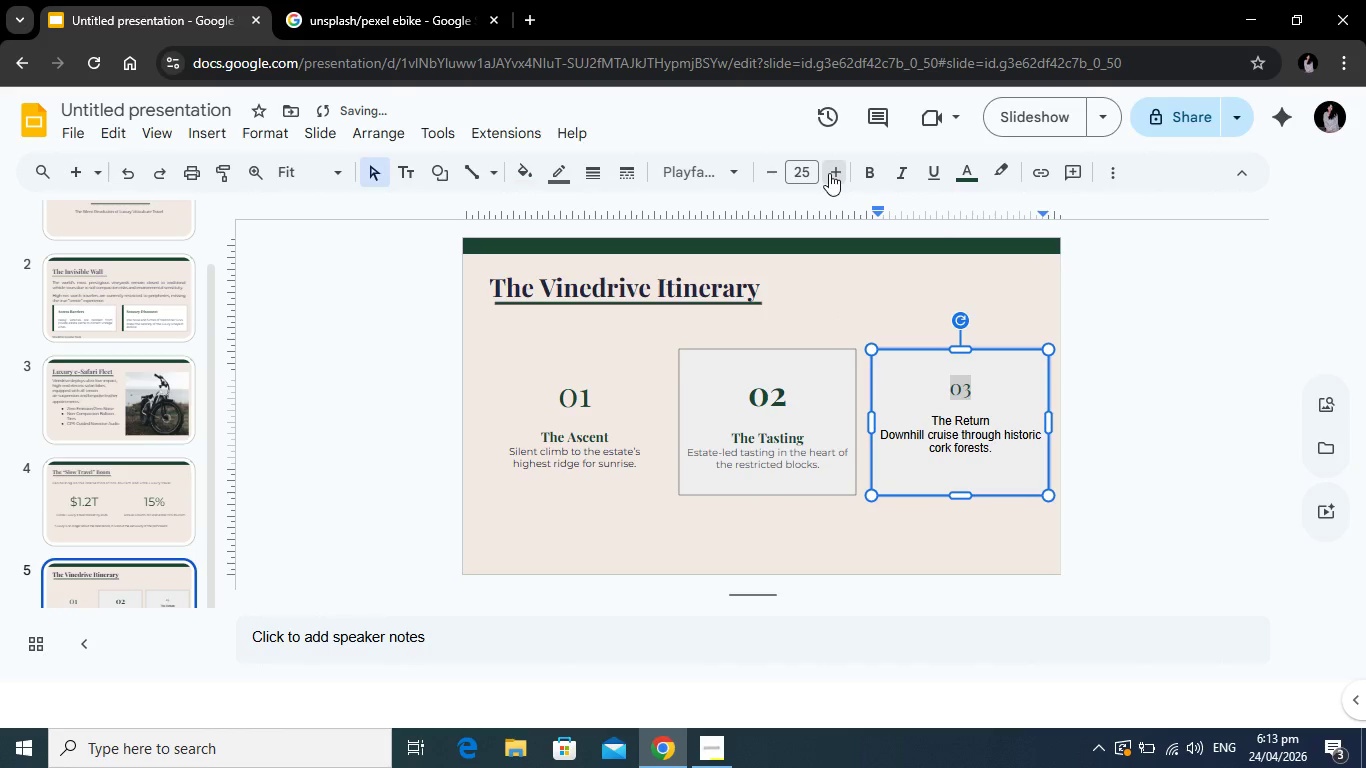 
triple_click([829, 173])
 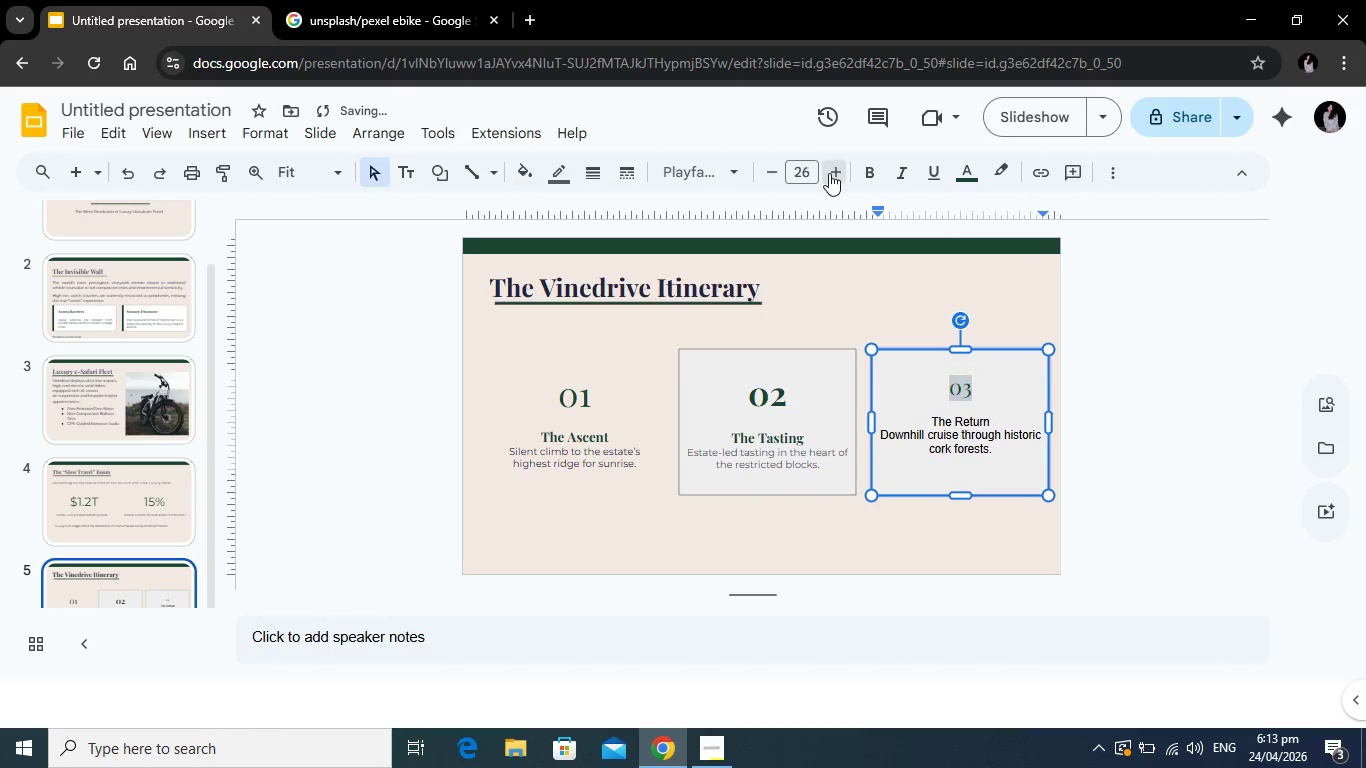 
triple_click([829, 173])
 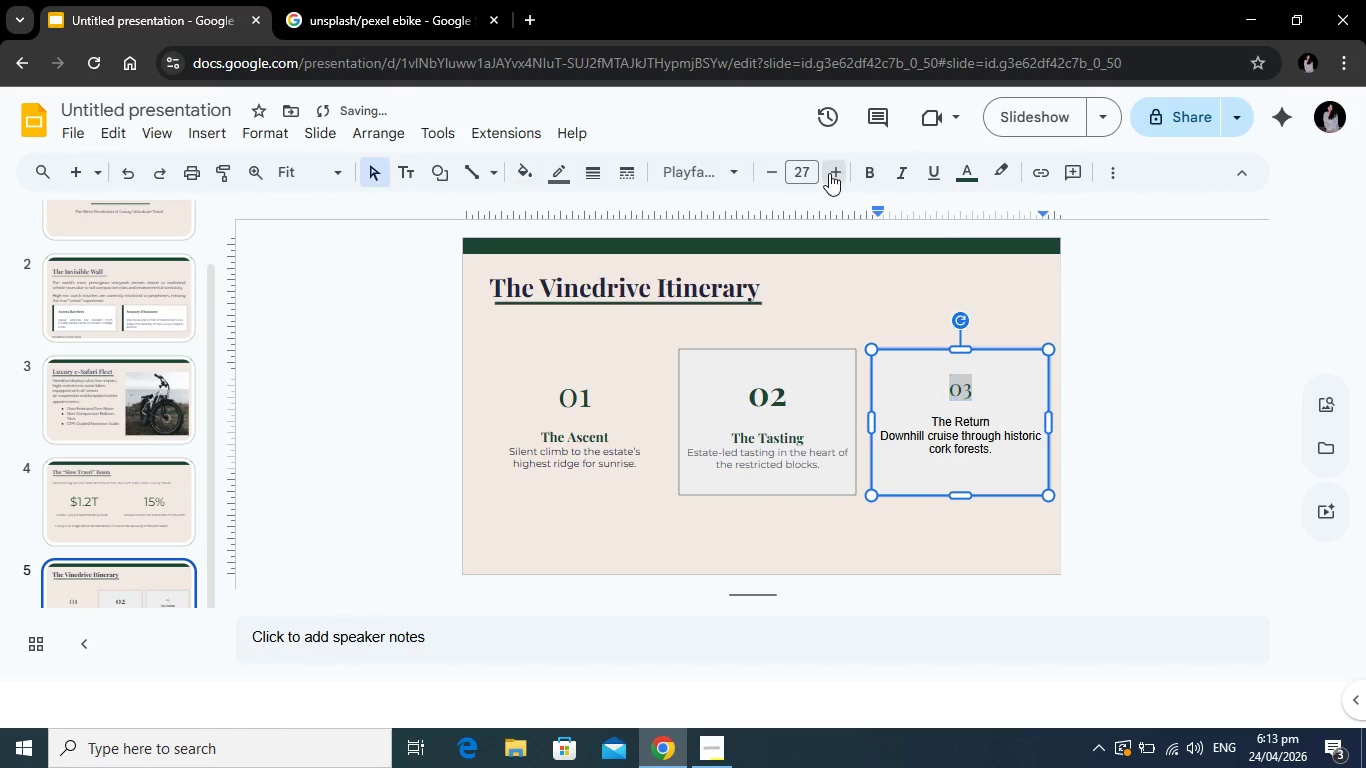 
triple_click([829, 173])
 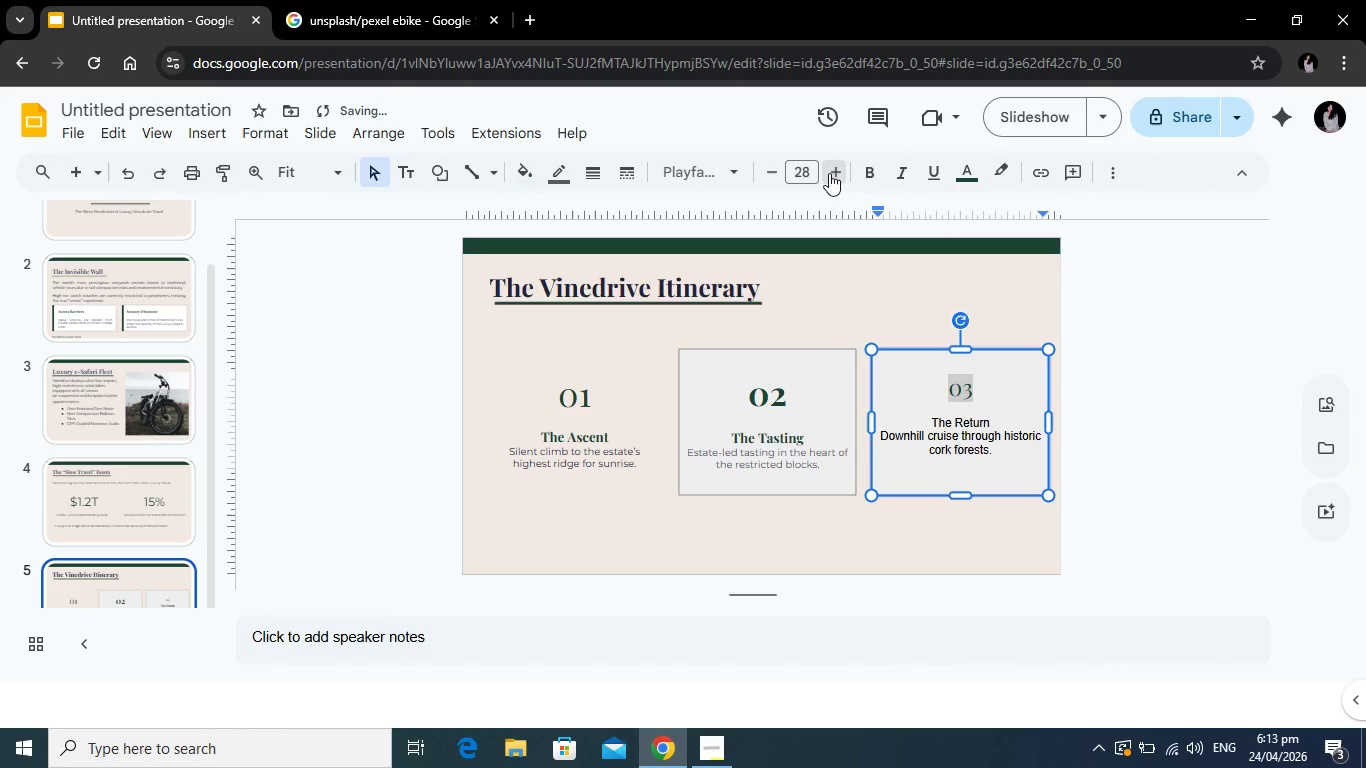 
triple_click([829, 173])
 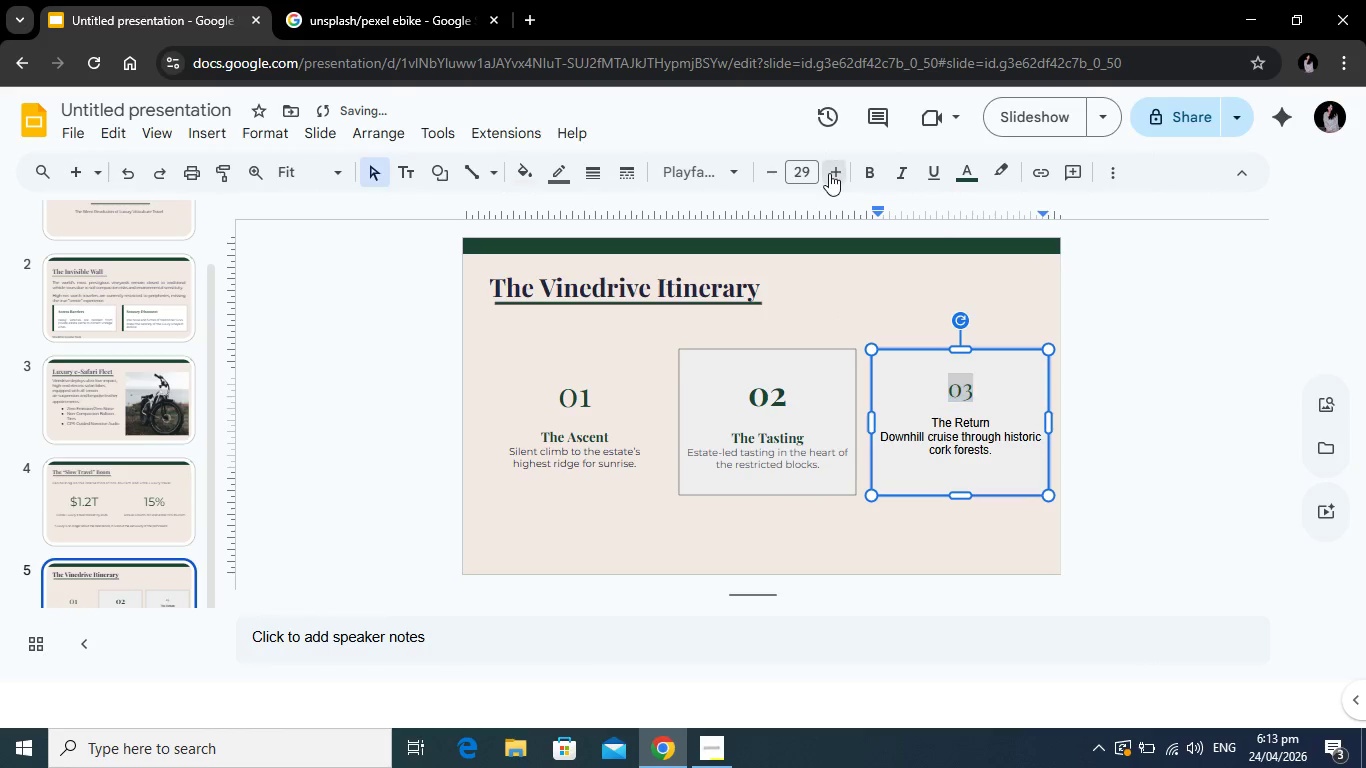 
triple_click([829, 173])
 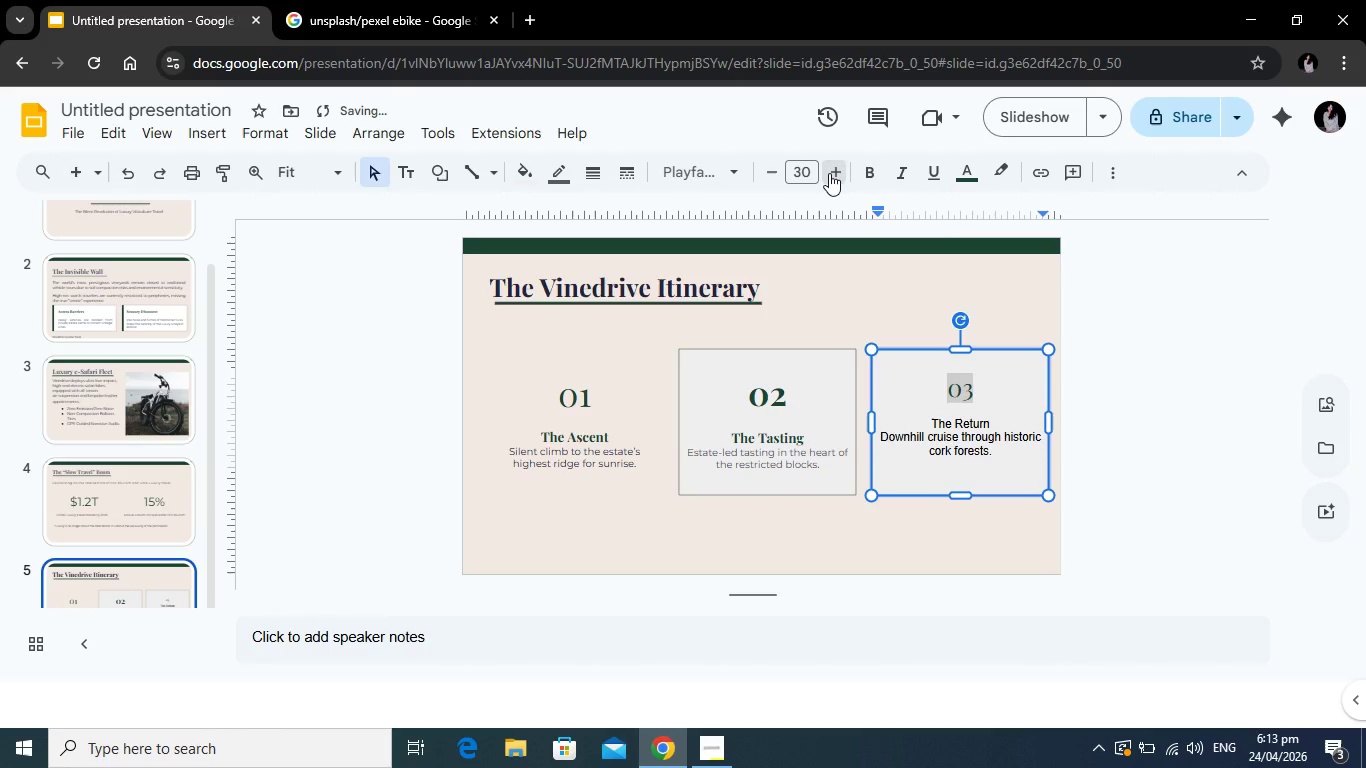 
triple_click([829, 173])
 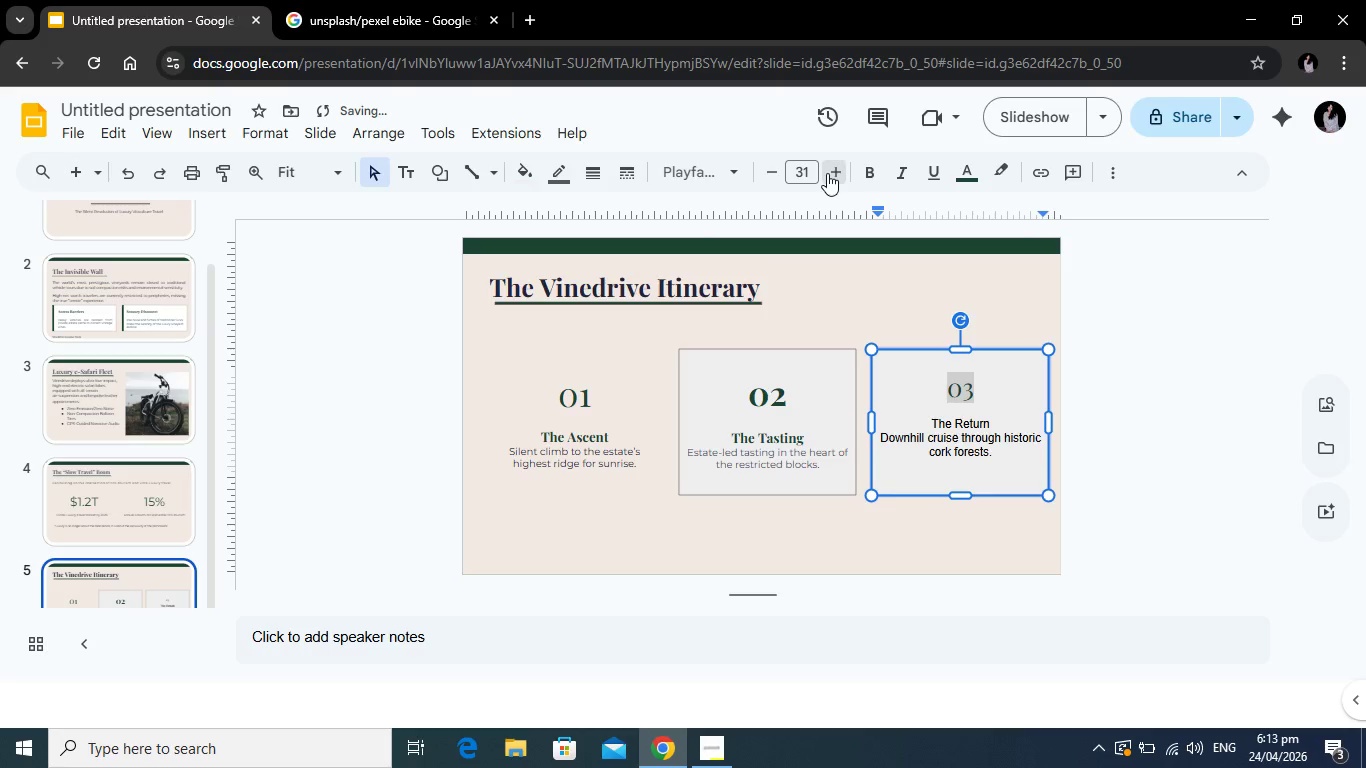 
triple_click([829, 173])
 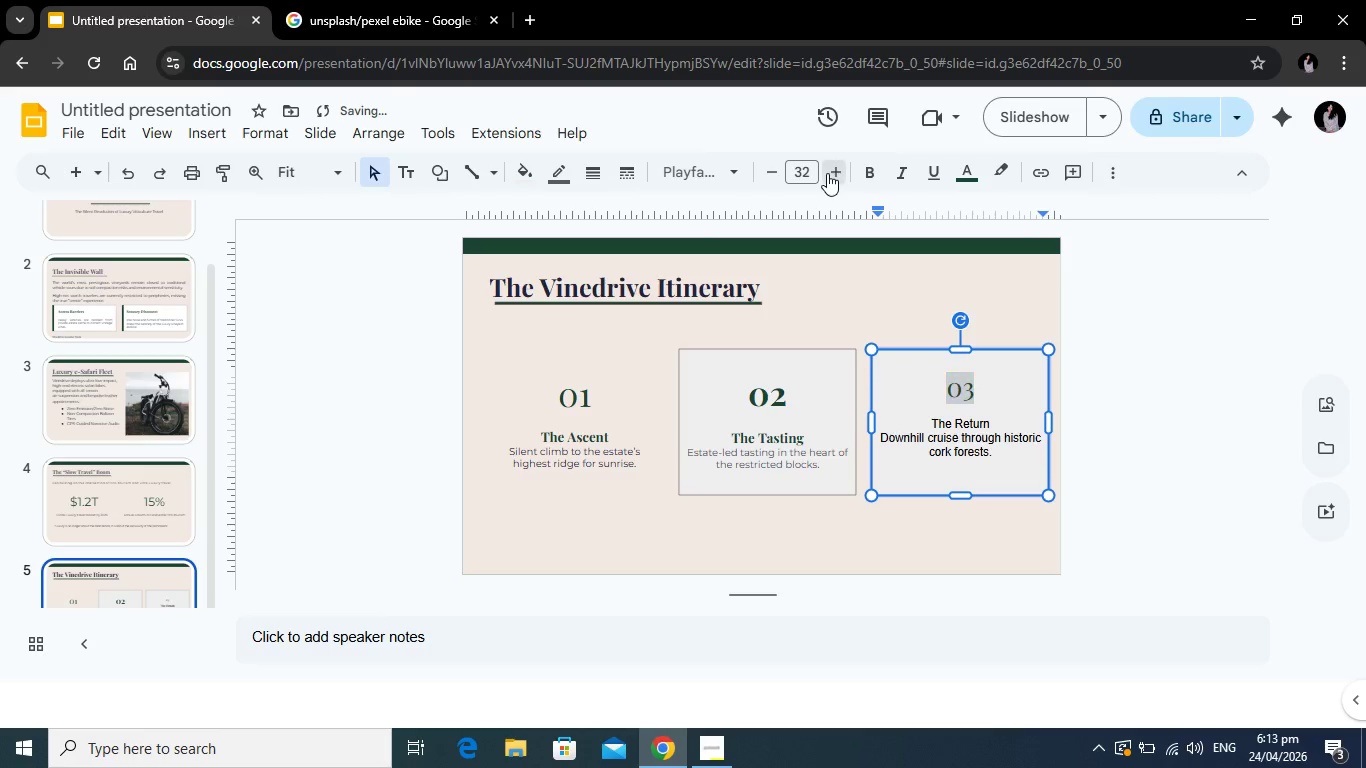 
triple_click([827, 173])
 